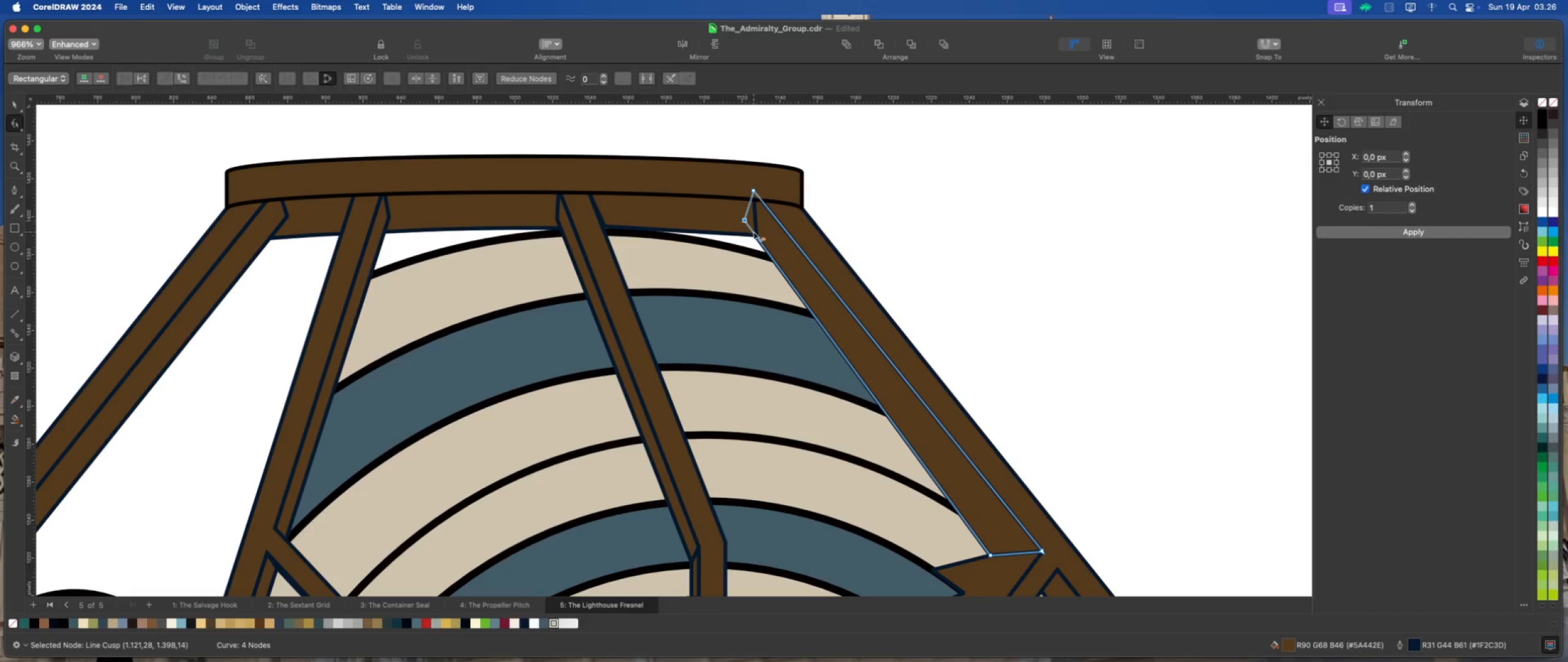 
left_click([760, 224])
 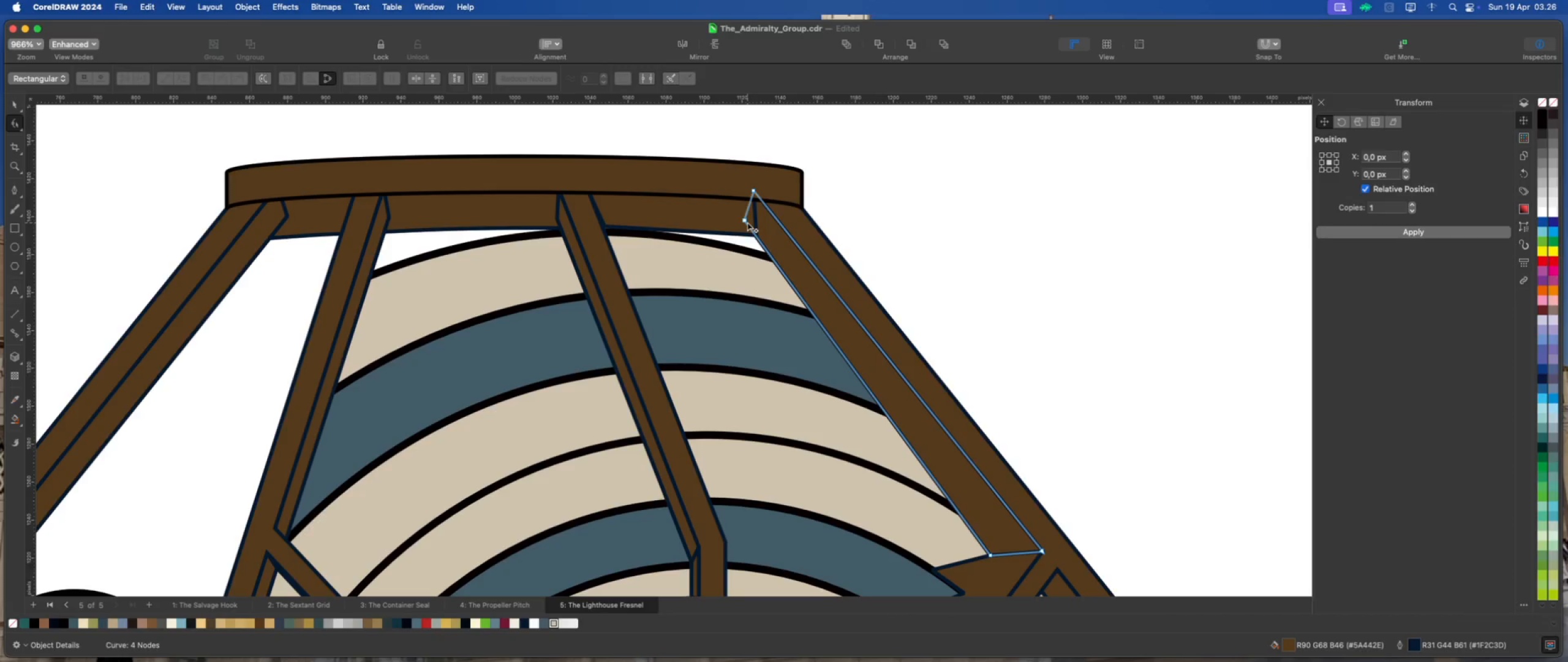 
left_click_drag(start_coordinate=[745, 220], to_coordinate=[748, 245])
 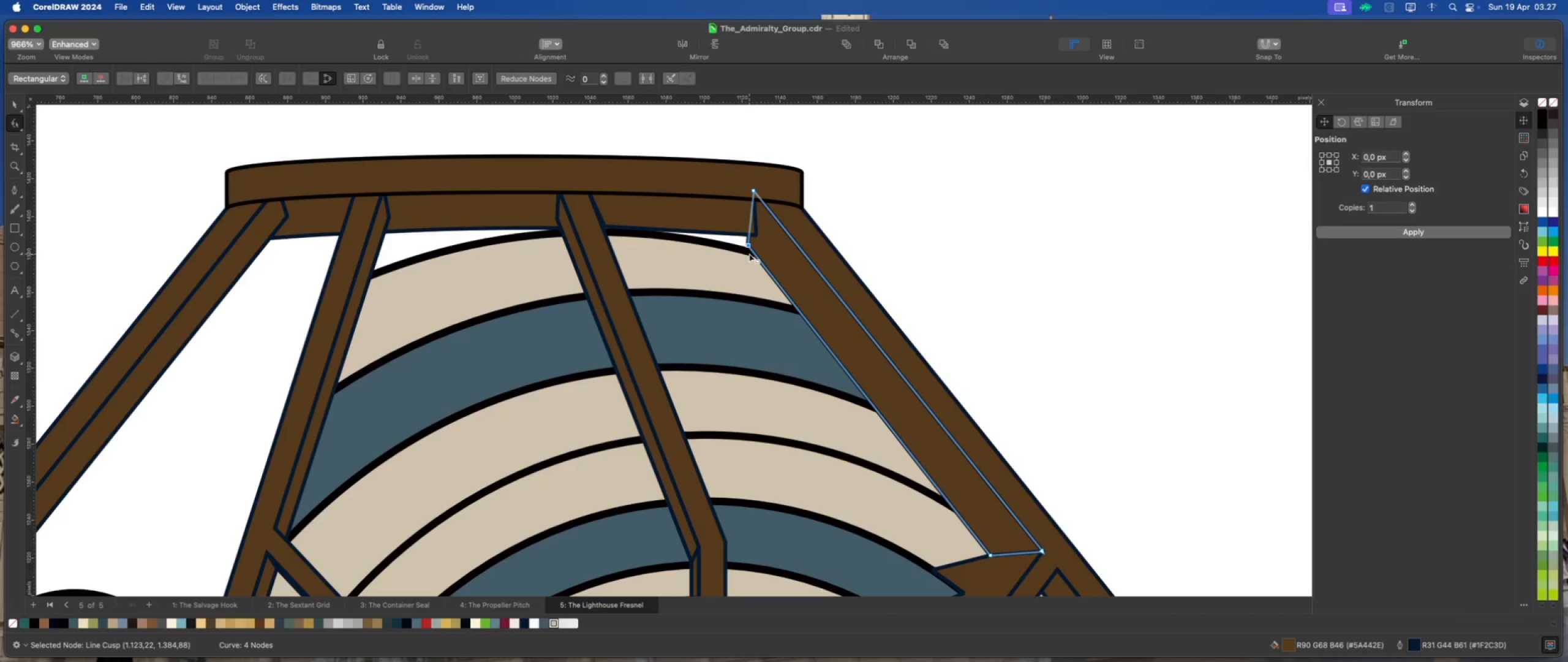 
key(Meta+Z)
 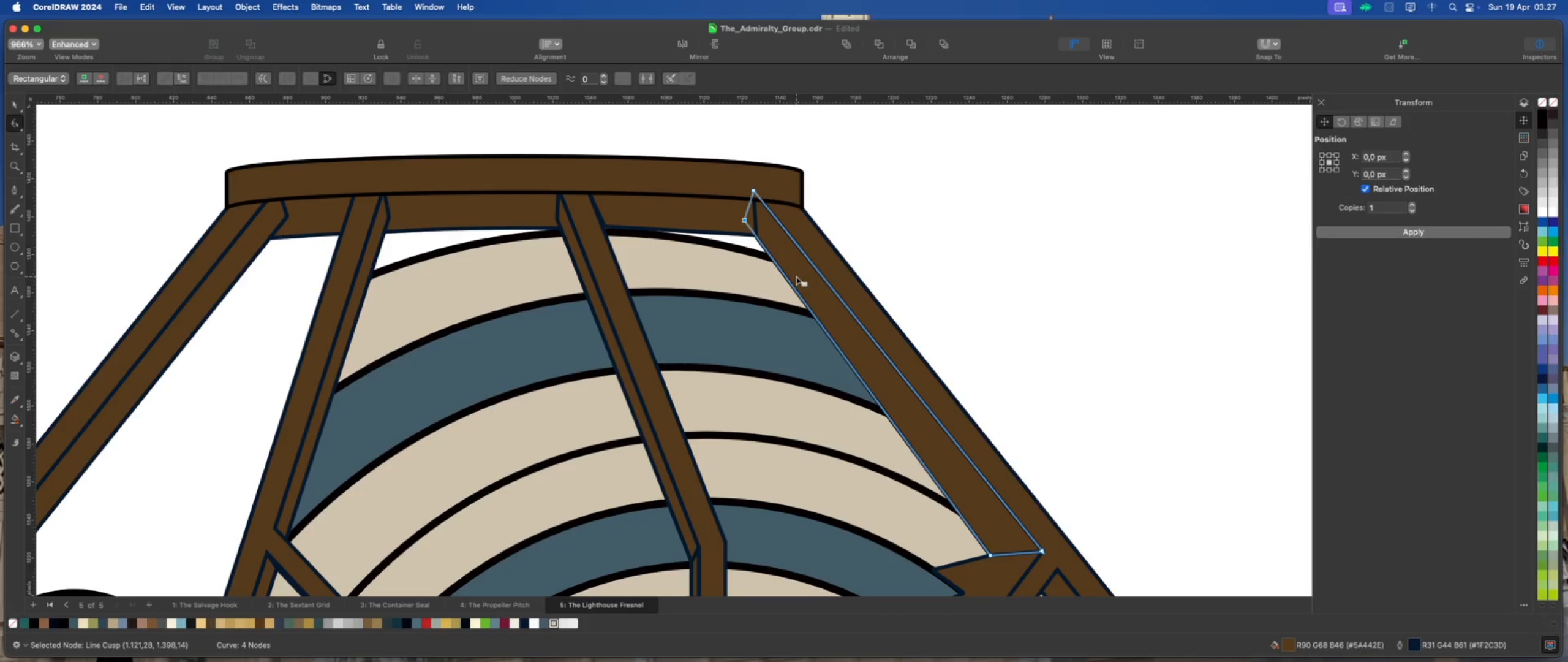 
key(Meta+Z)
 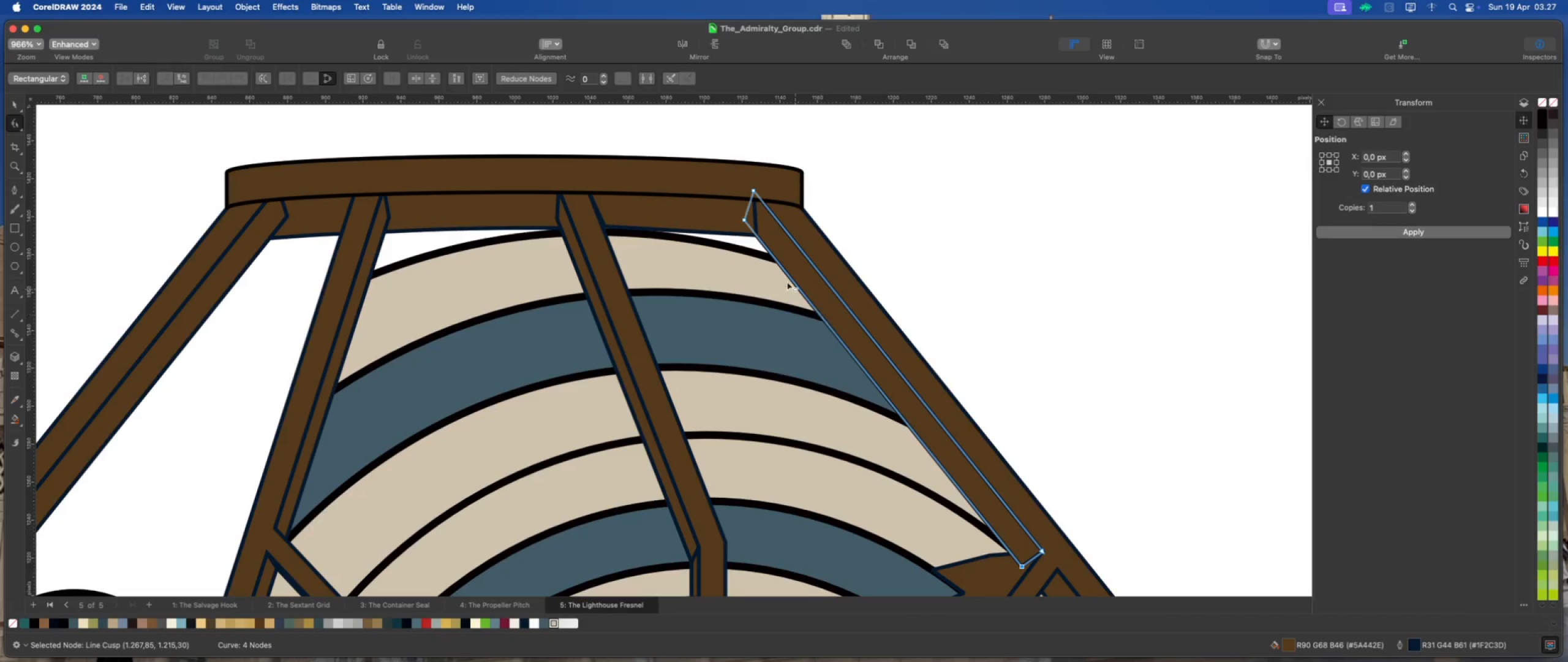 
scroll: coordinate [748, 230], scroll_direction: up, amount: 1.0
 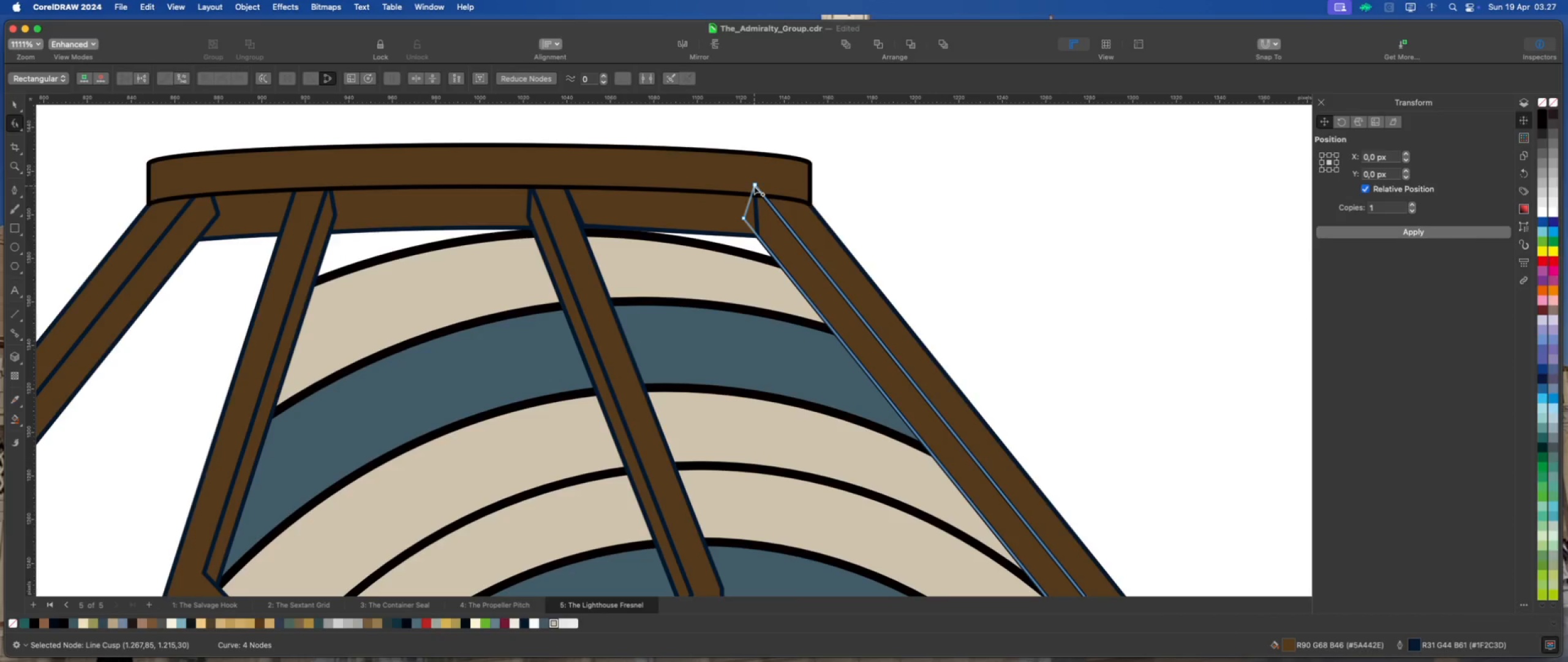 
double_click([752, 192])
 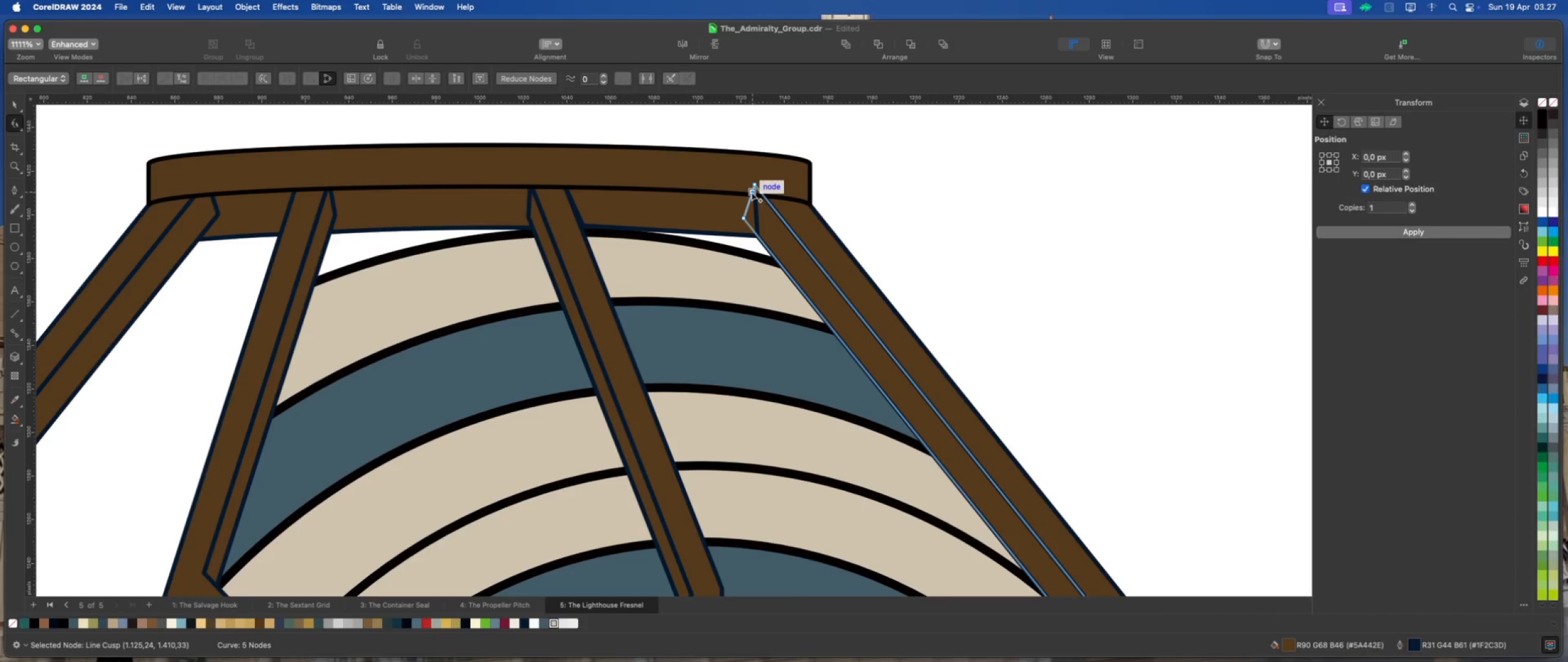 
left_click_drag(start_coordinate=[755, 184], to_coordinate=[766, 198])
 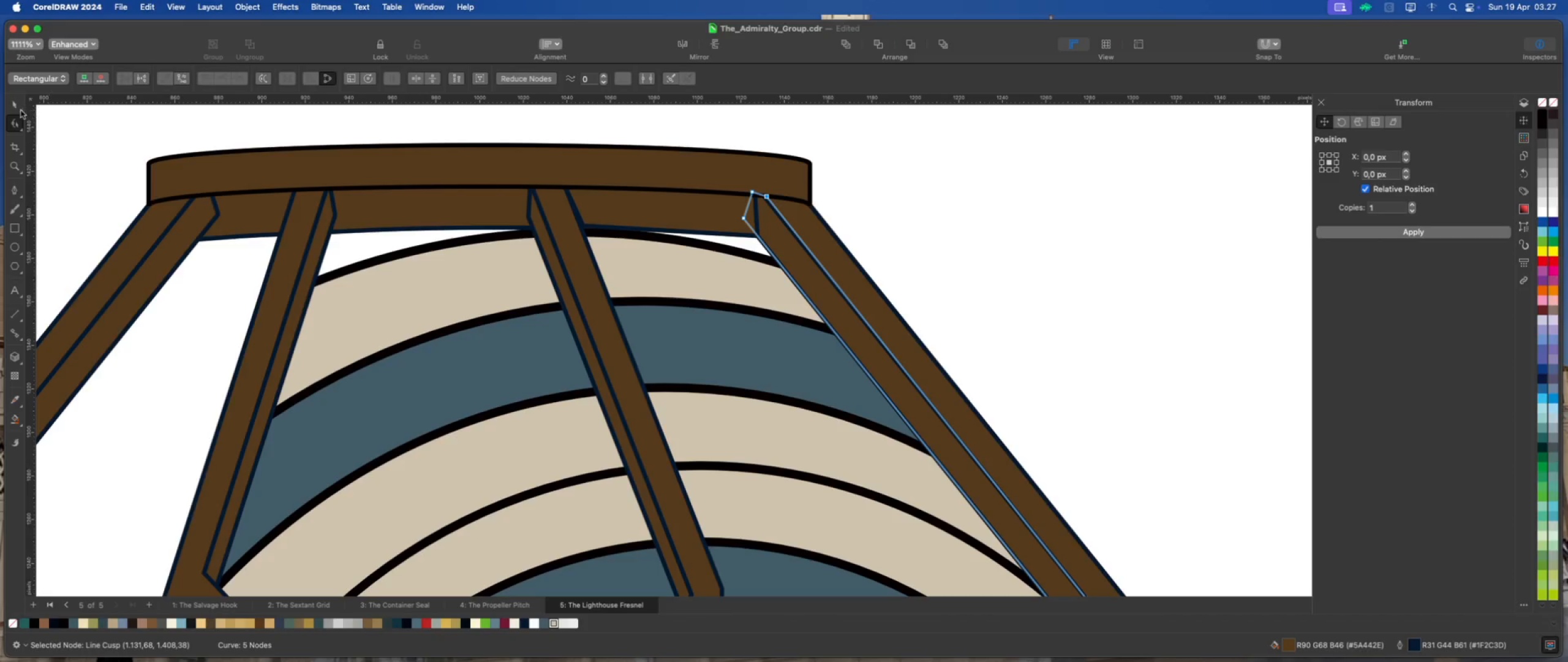 
left_click([384, 173])
 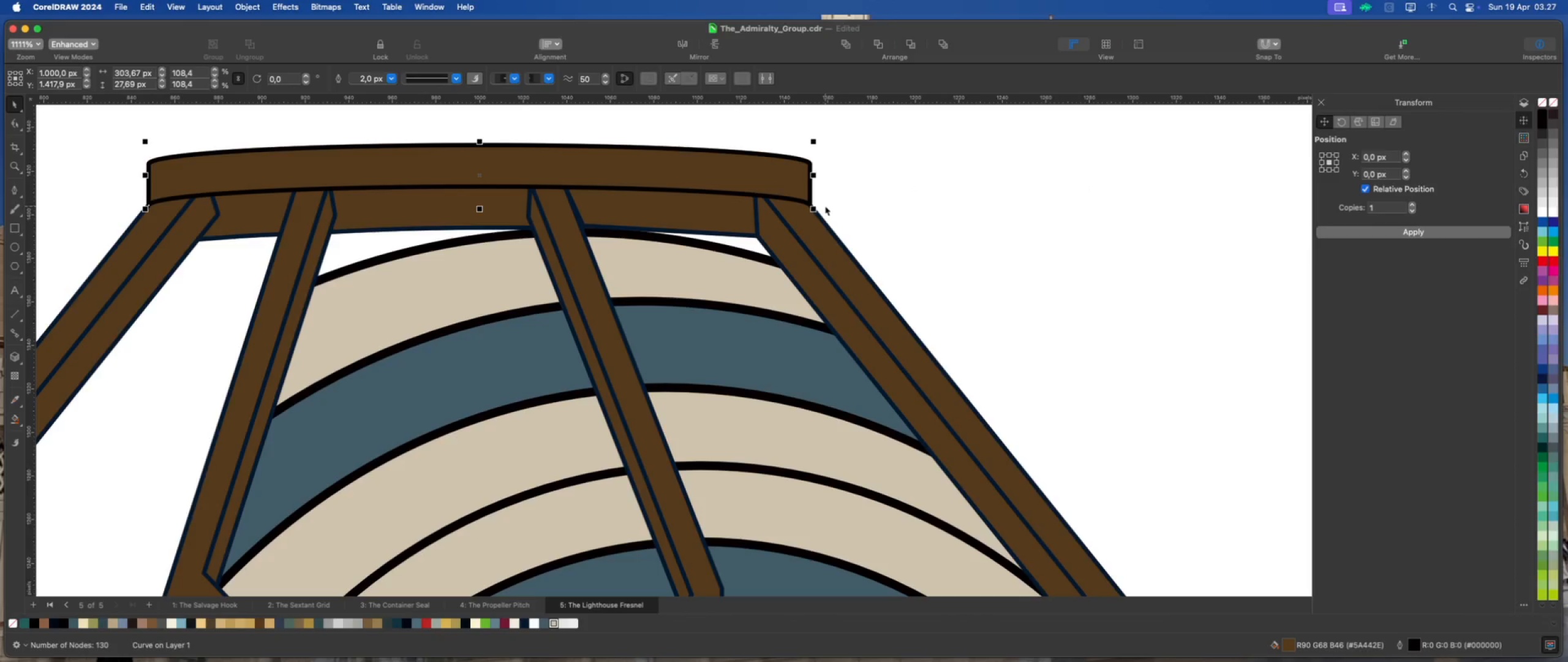 
left_click_drag(start_coordinate=[815, 209], to_coordinate=[798, 211])
 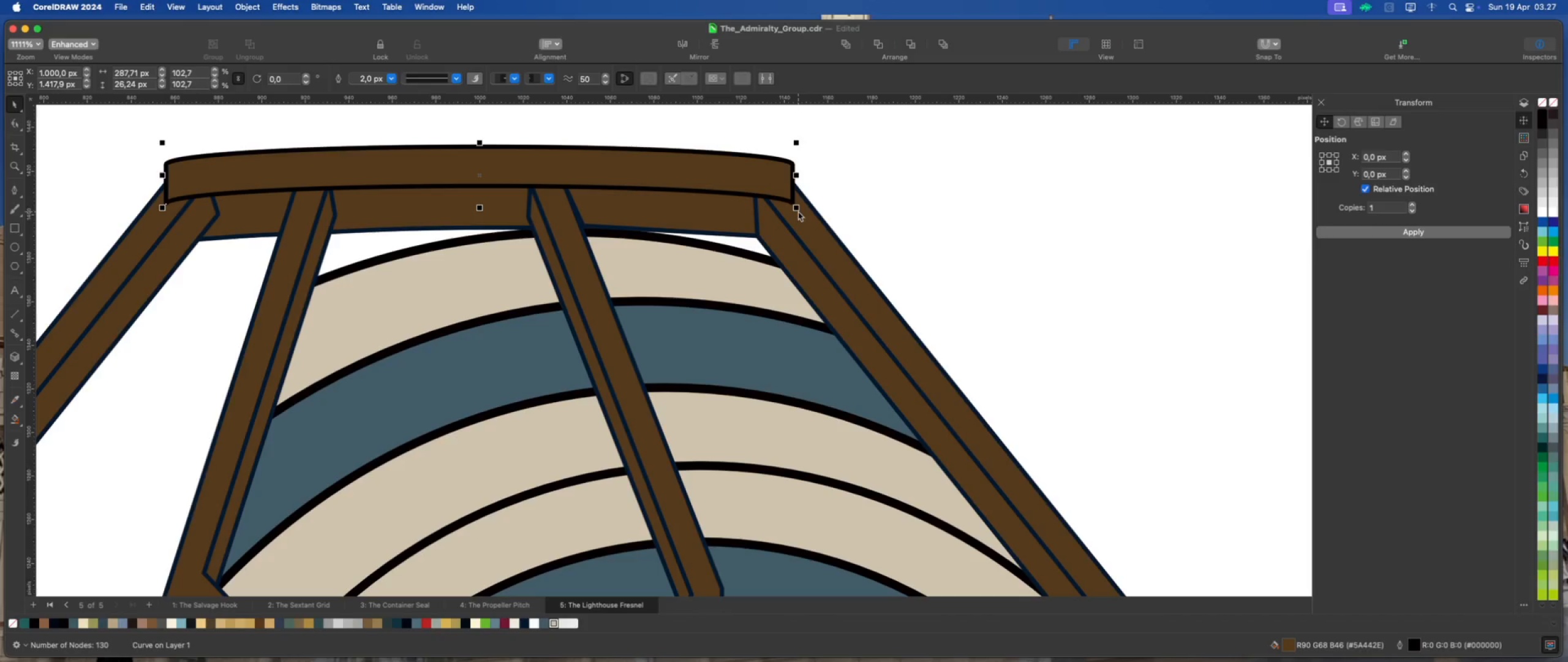 
hold_key(key=ShiftLeft, duration=4.33)
 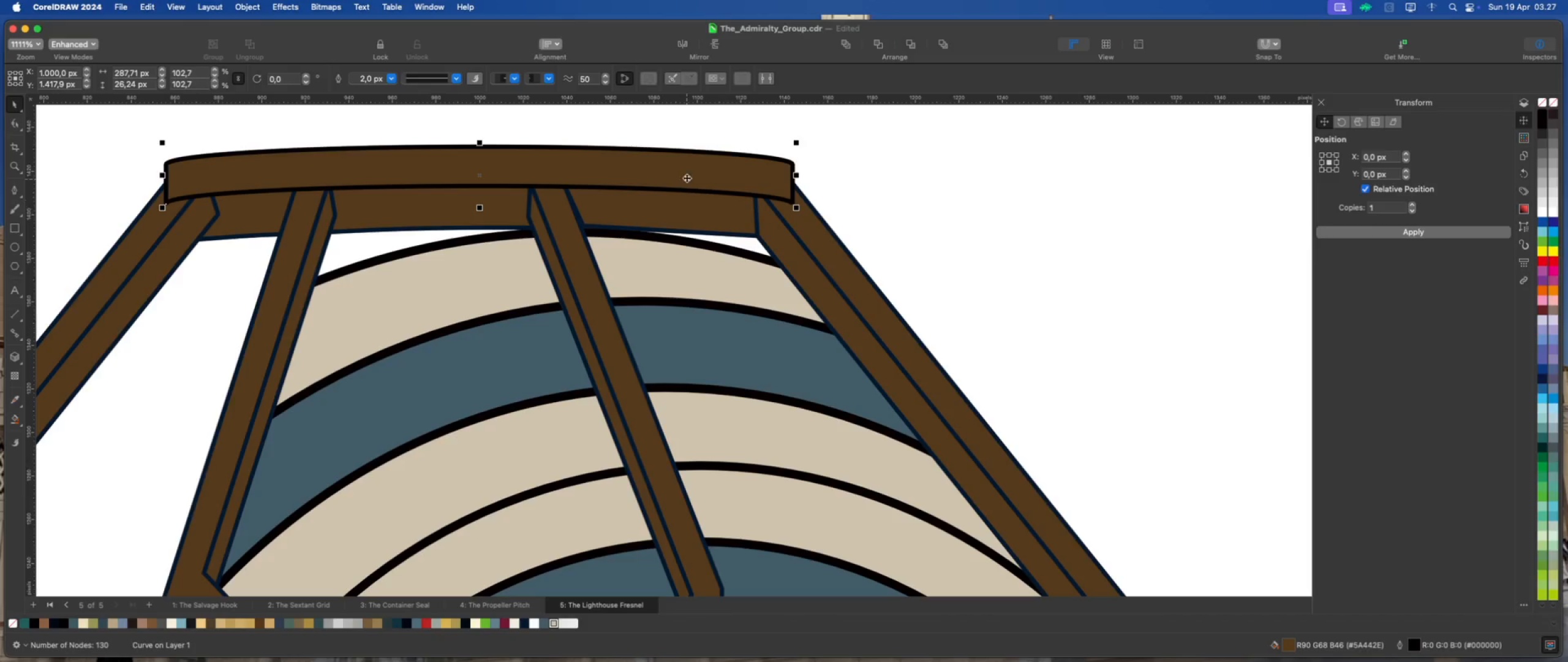 
left_click_drag(start_coordinate=[685, 170], to_coordinate=[687, 148])
 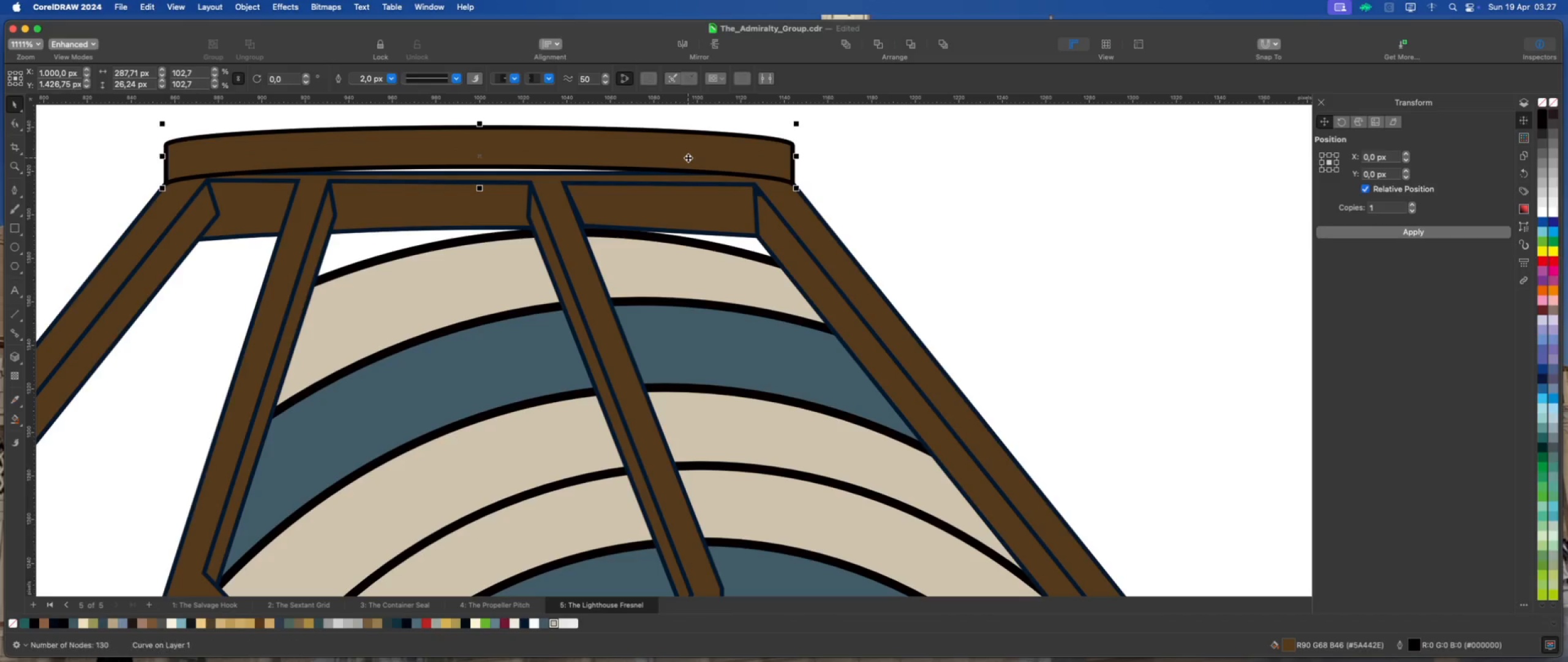 
hold_key(key=ShiftLeft, duration=1.2)
 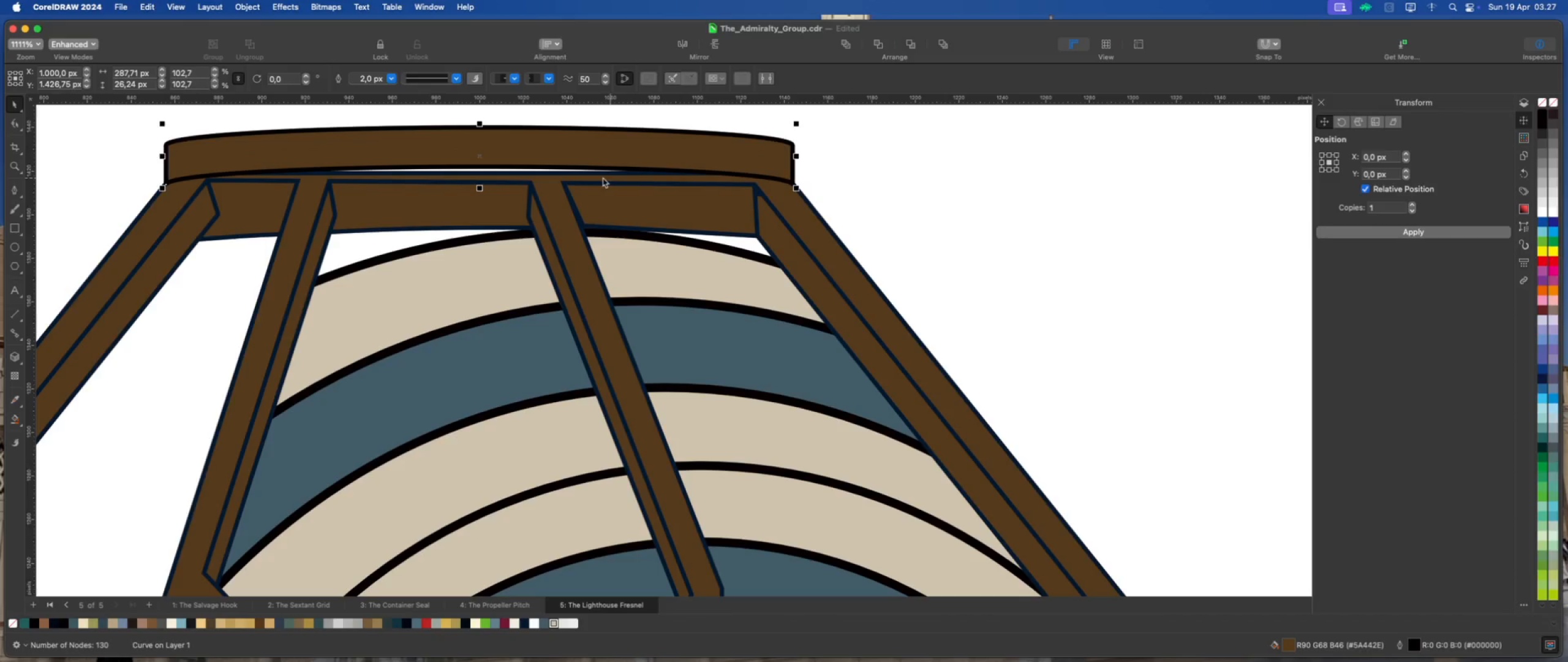 
left_click([552, 178])
 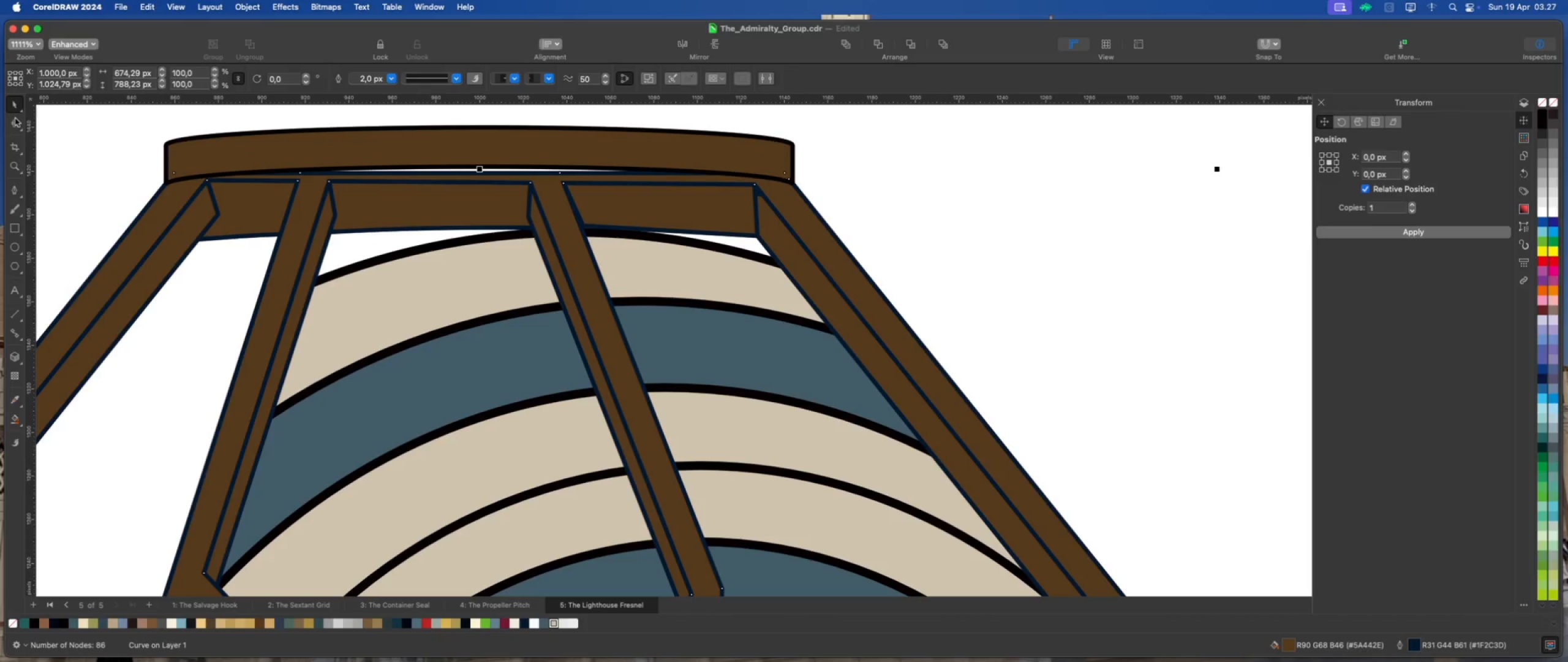 
left_click([15, 120])
 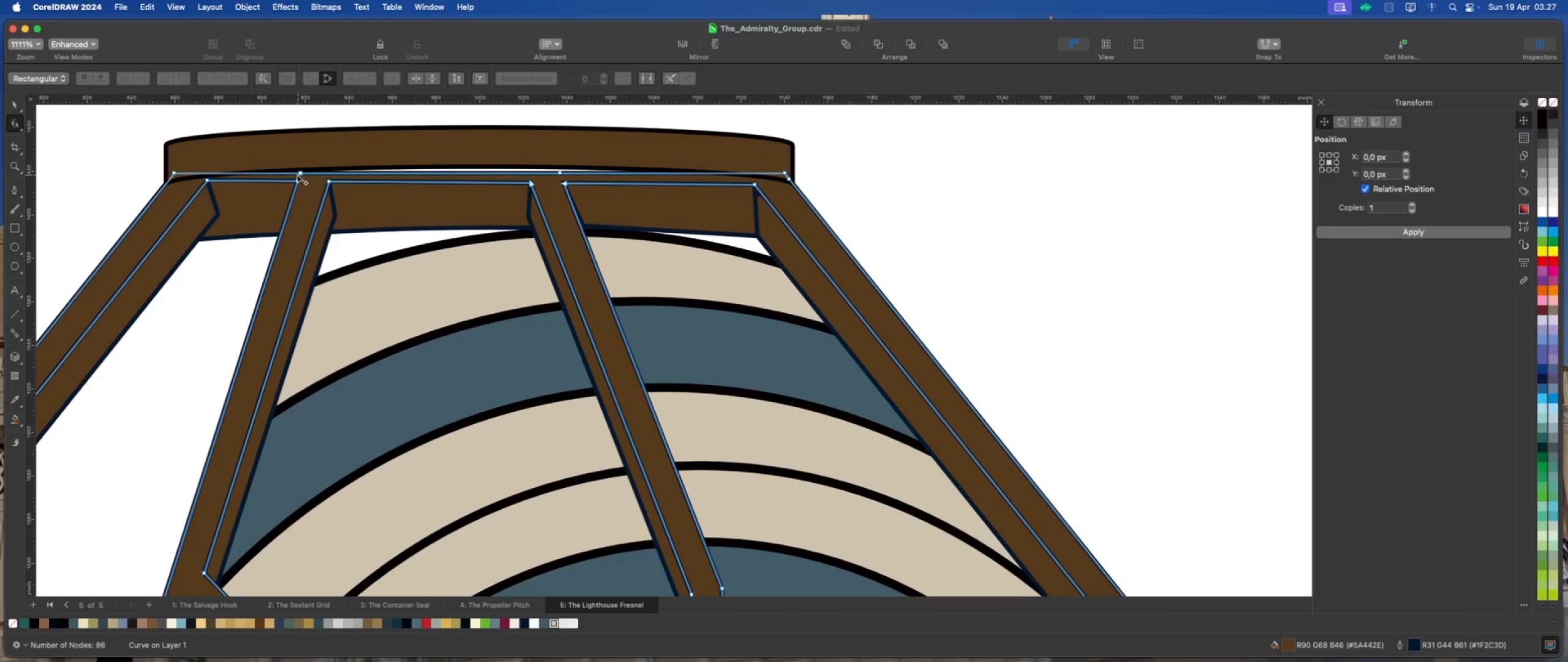 
double_click([298, 174])
 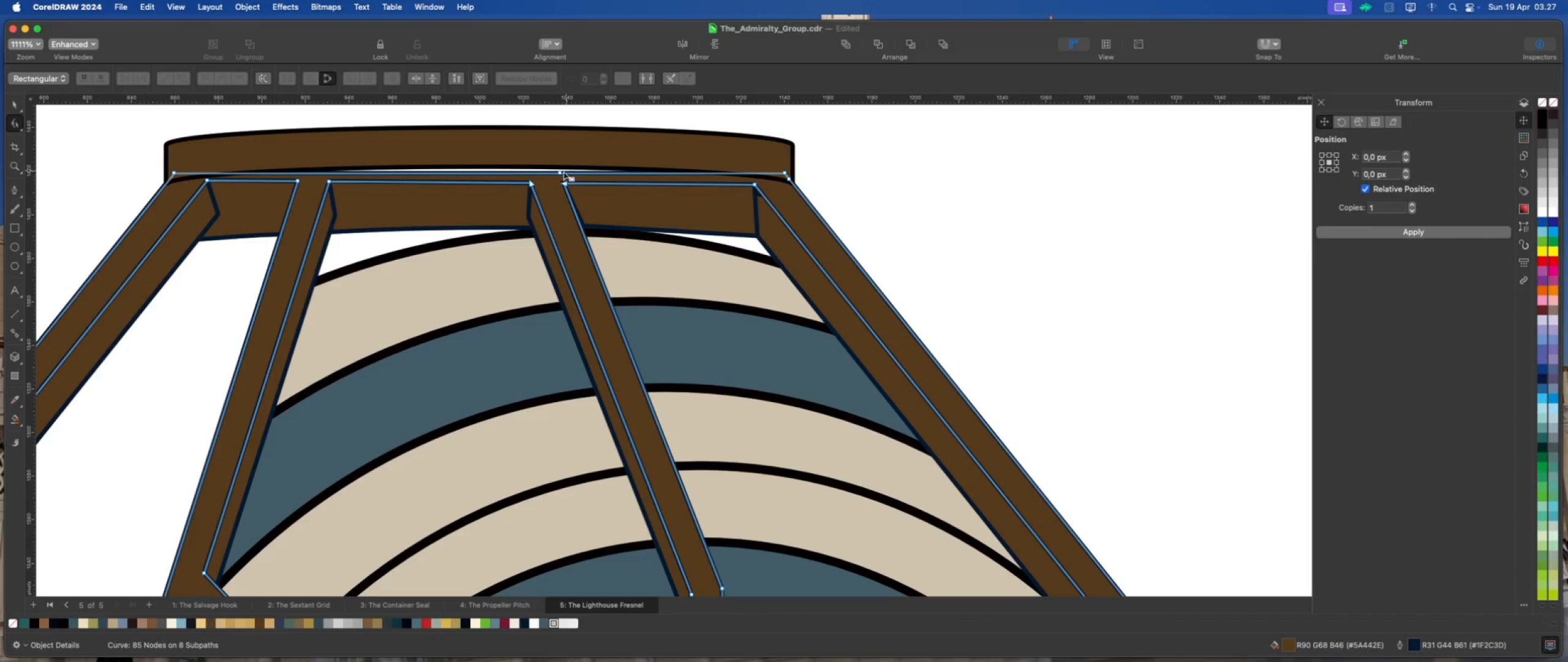 
double_click([559, 173])
 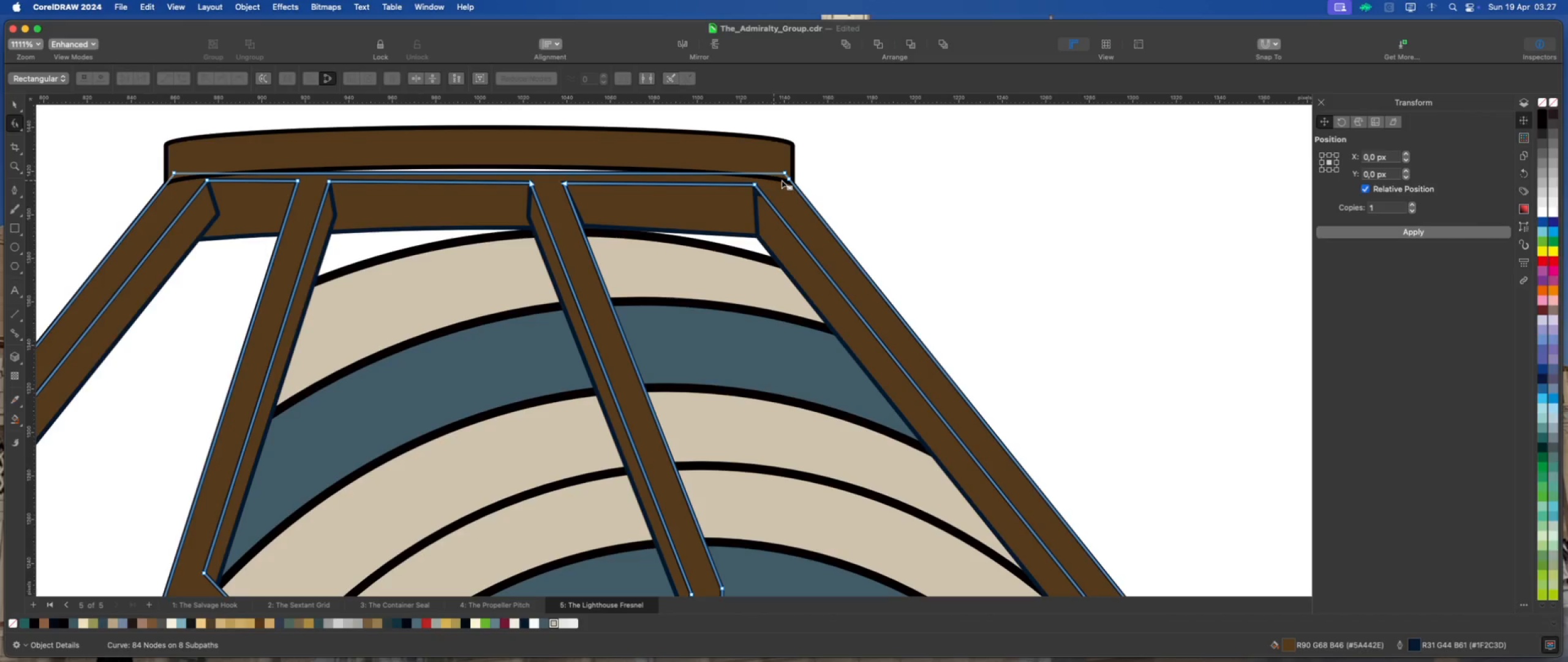 
double_click([788, 180])
 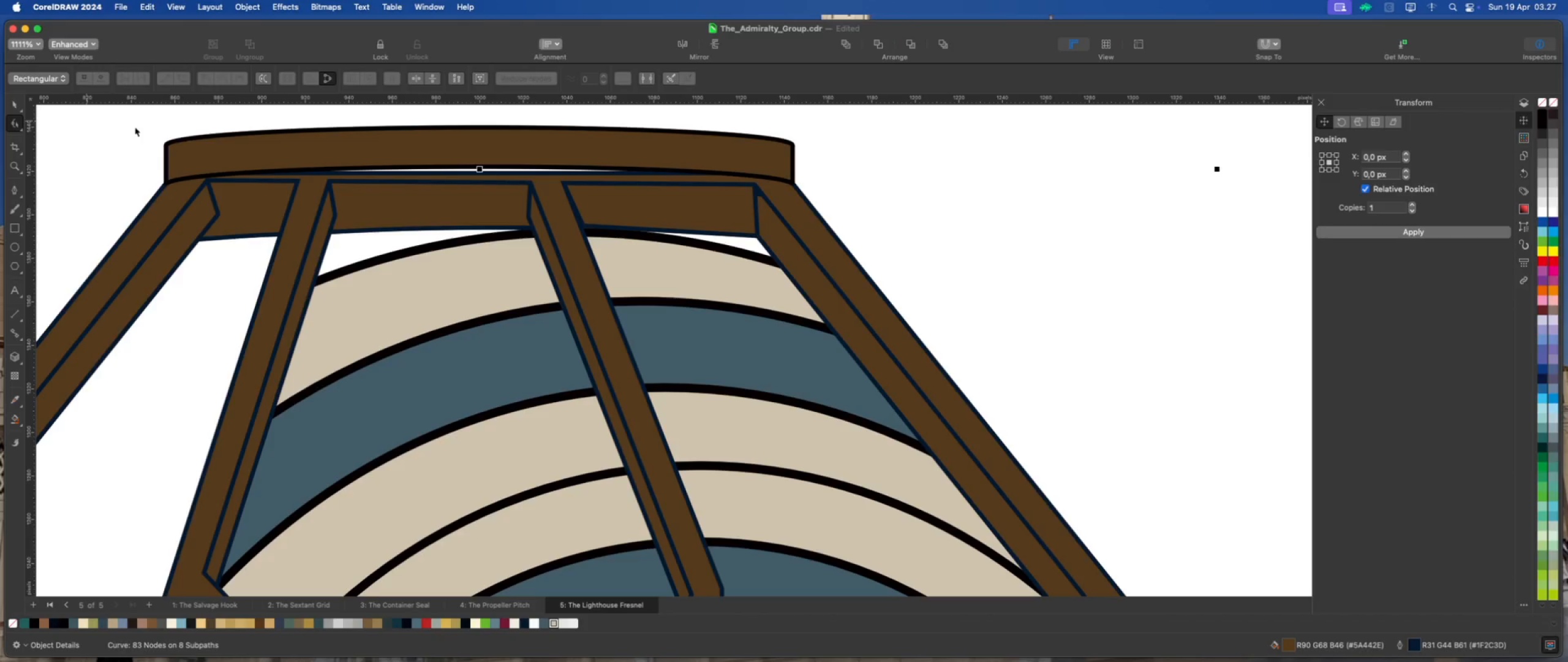 
left_click([359, 137])
 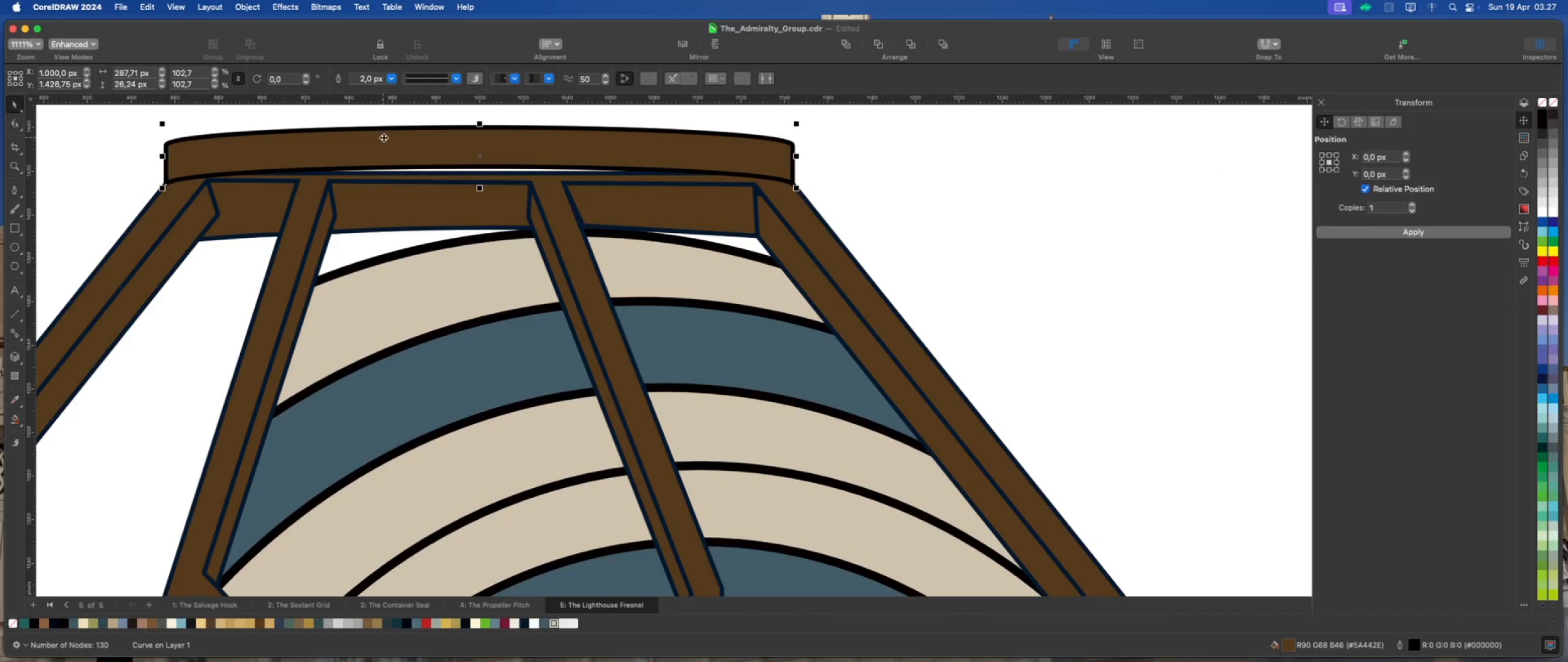 
left_click_drag(start_coordinate=[383, 137], to_coordinate=[383, 129])
 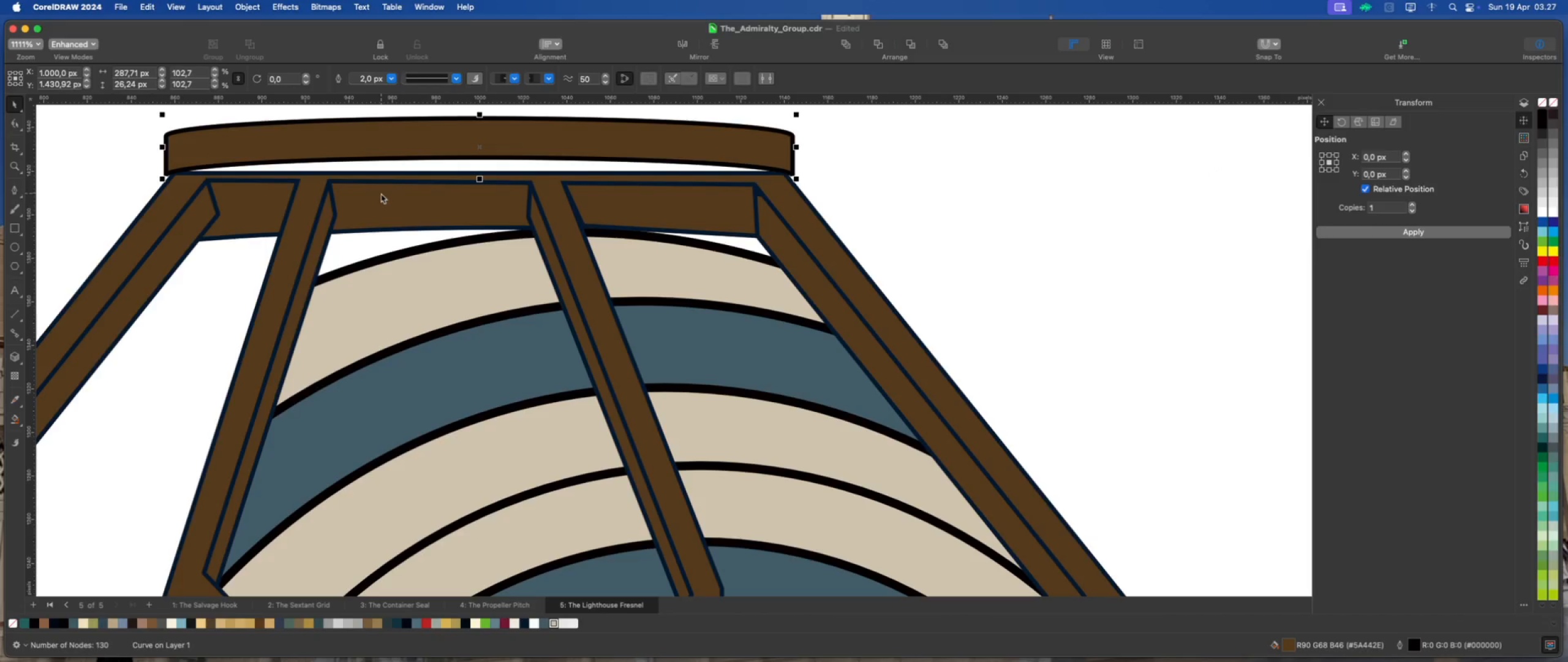 
hold_key(key=ShiftLeft, duration=1.16)
 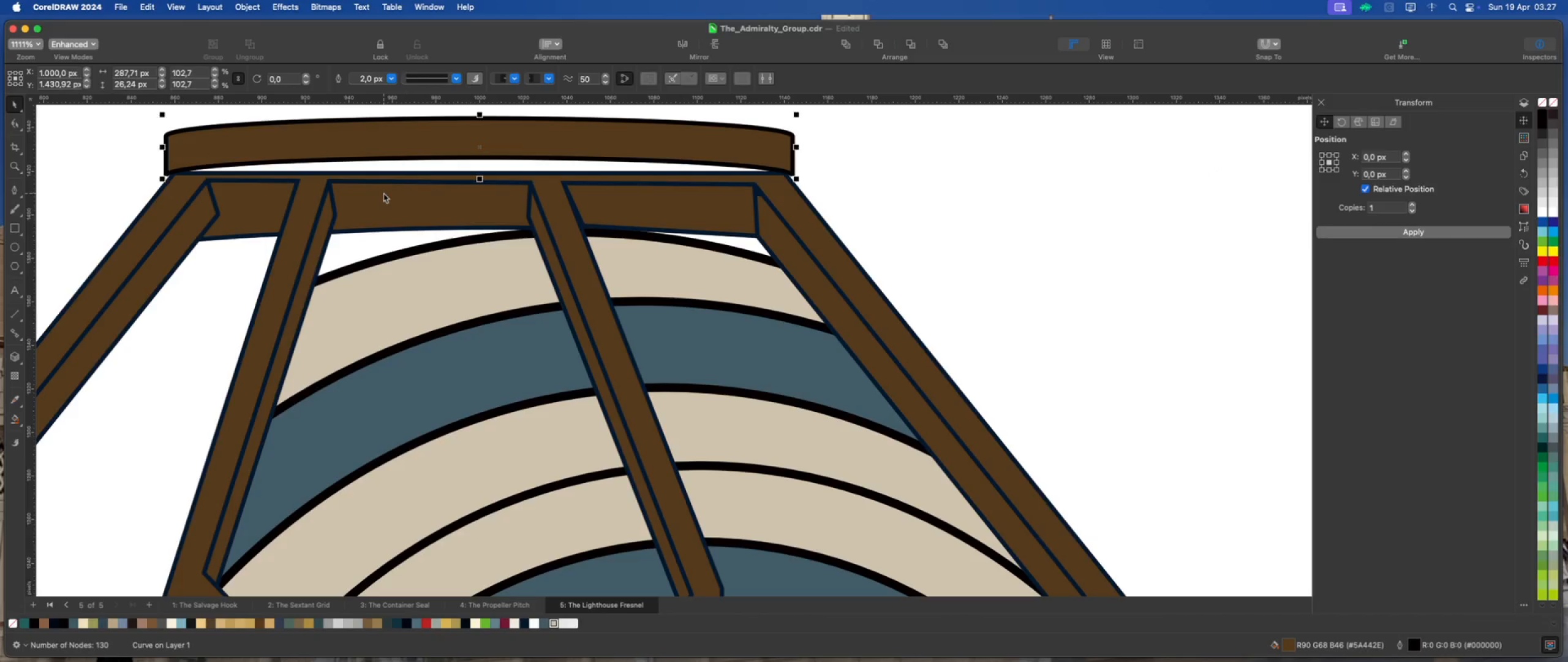 
left_click([383, 193])
 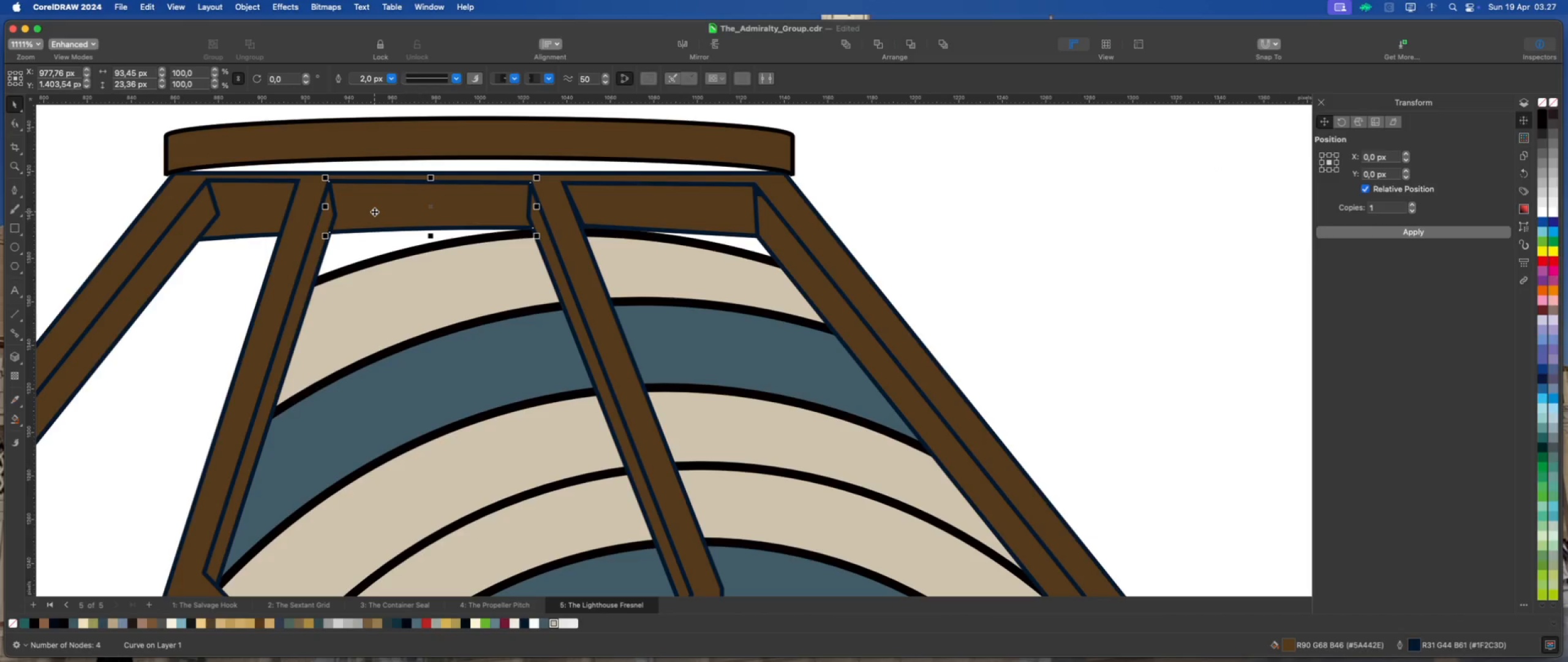 
scroll: coordinate [600, 277], scroll_direction: down, amount: 3.0
 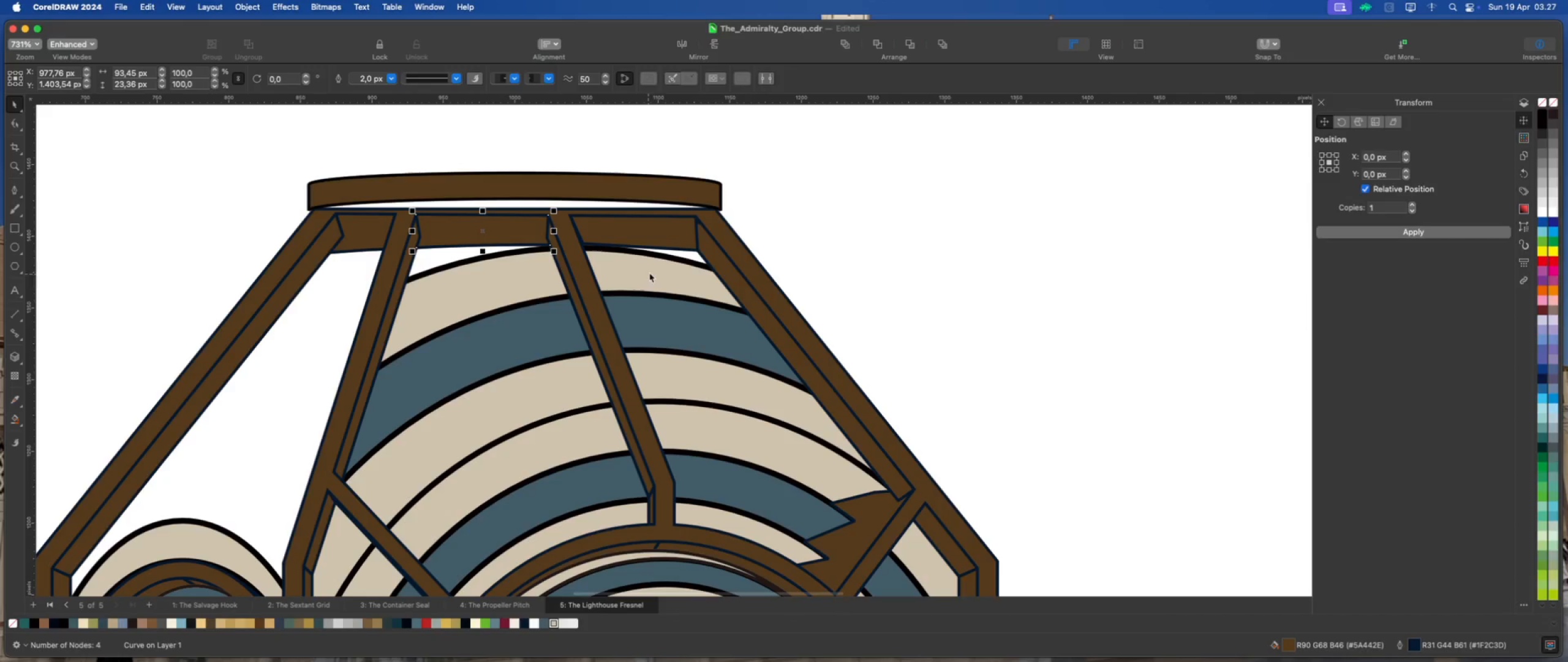 
left_click([537, 225])
 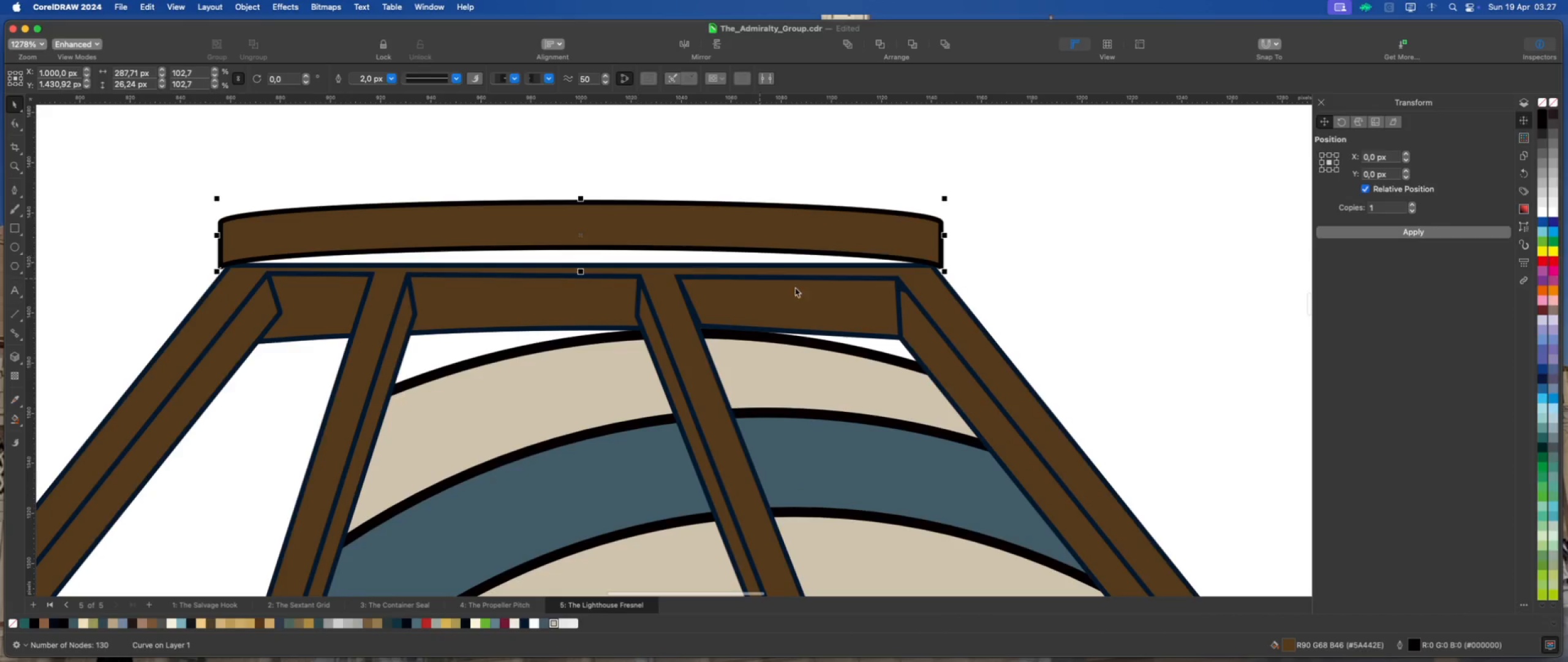 
scroll: coordinate [533, 215], scroll_direction: up, amount: 4.0
 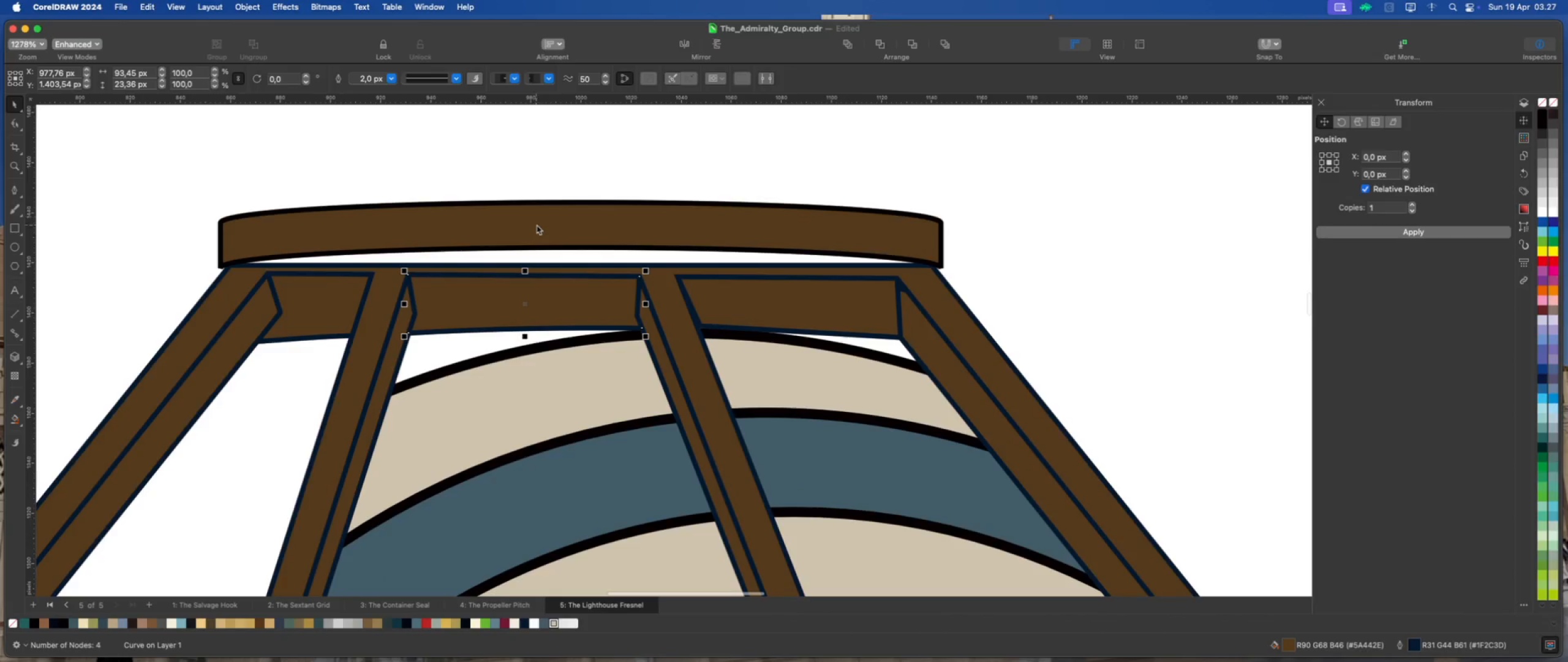 
hold_key(key=ShiftLeft, duration=0.49)
left_click([938, 297])
 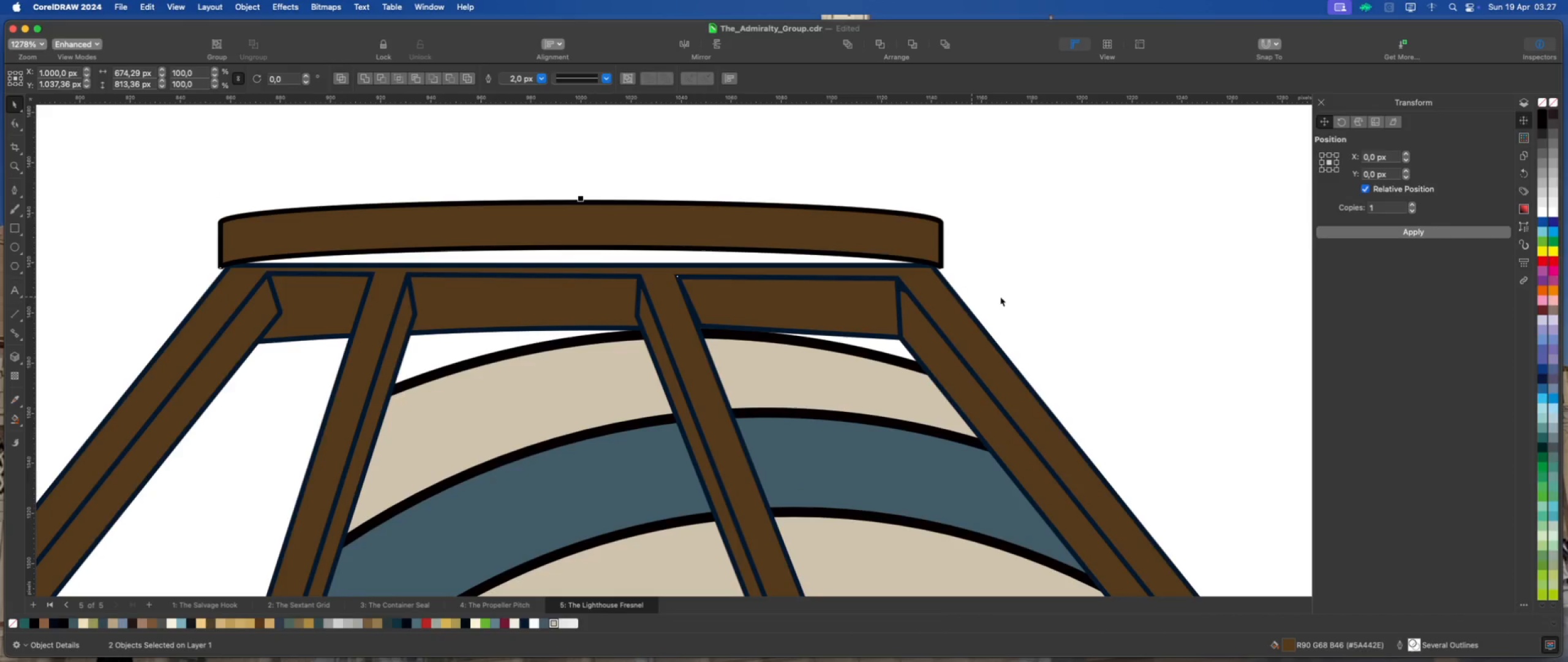 
key(Shift+C)
 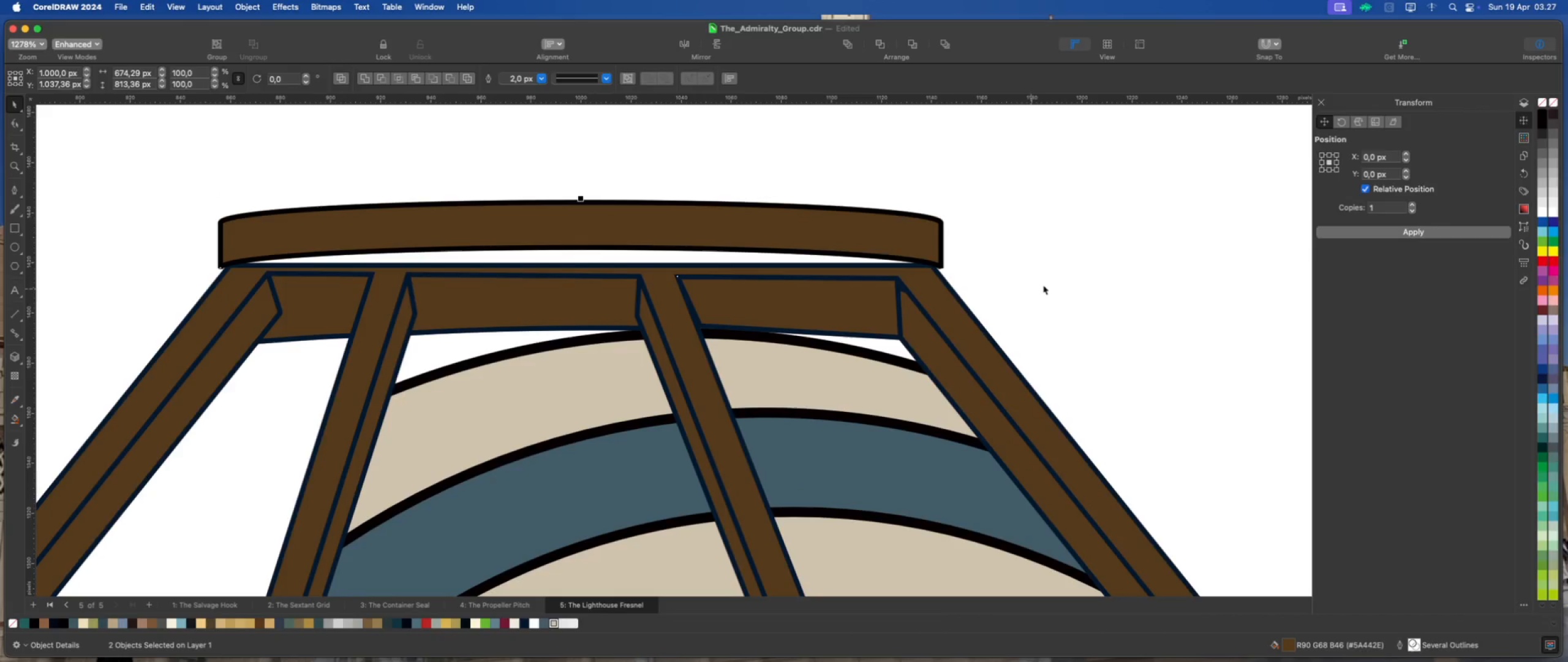 
left_click([1044, 285])
 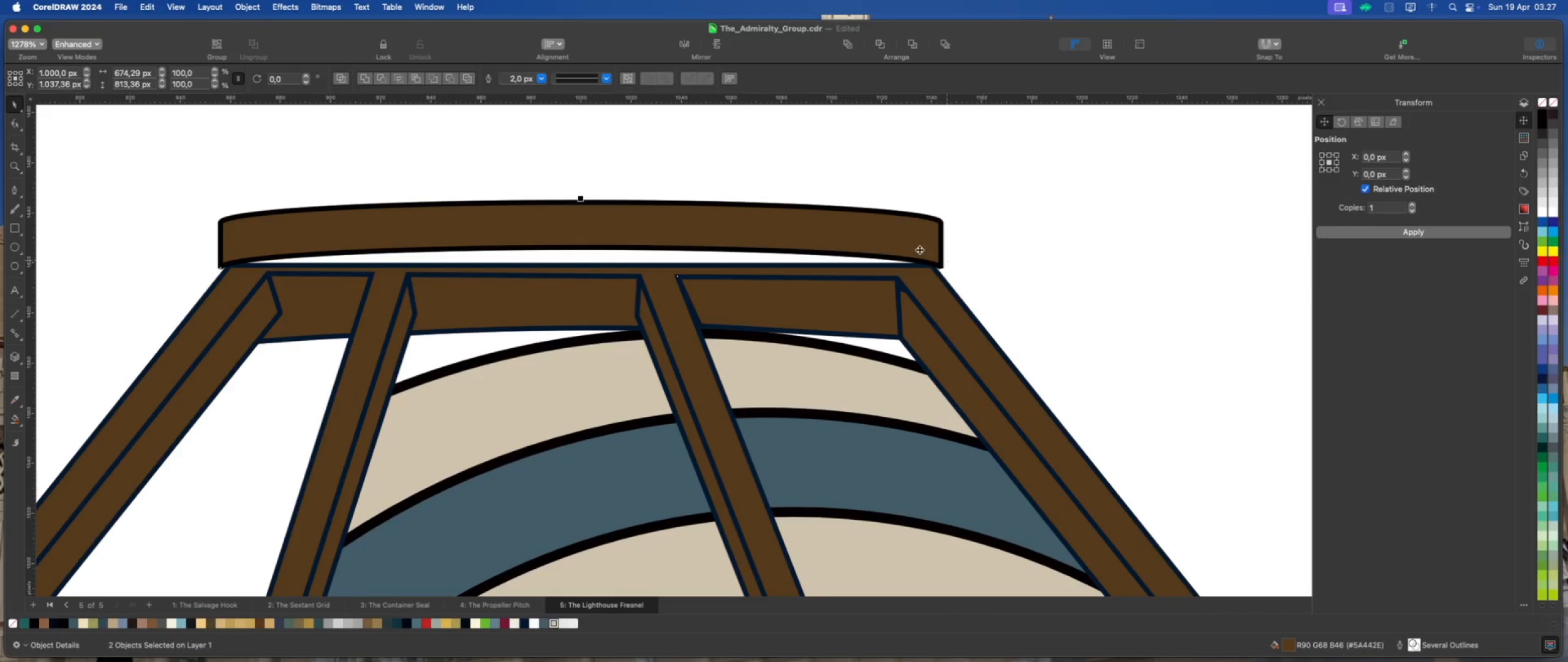 
double_click([919, 249])
 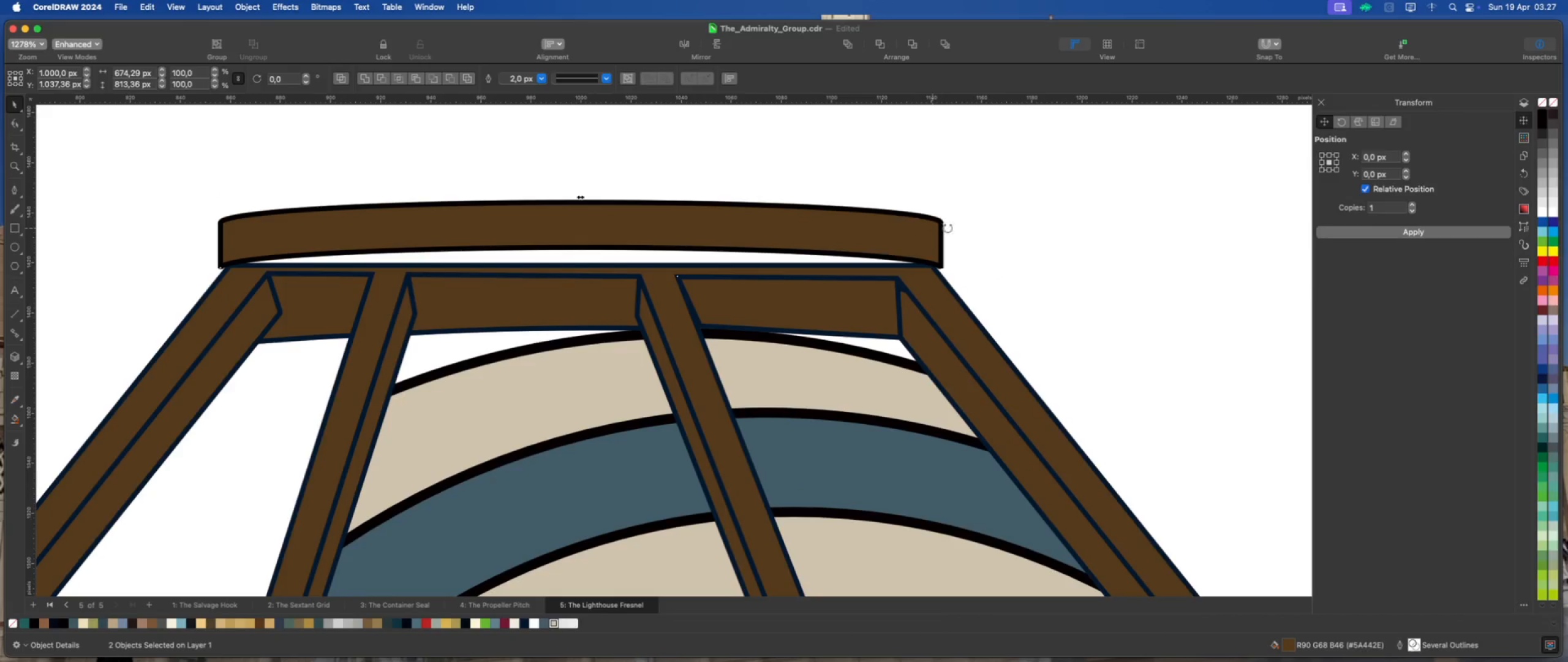 
double_click([903, 227])
 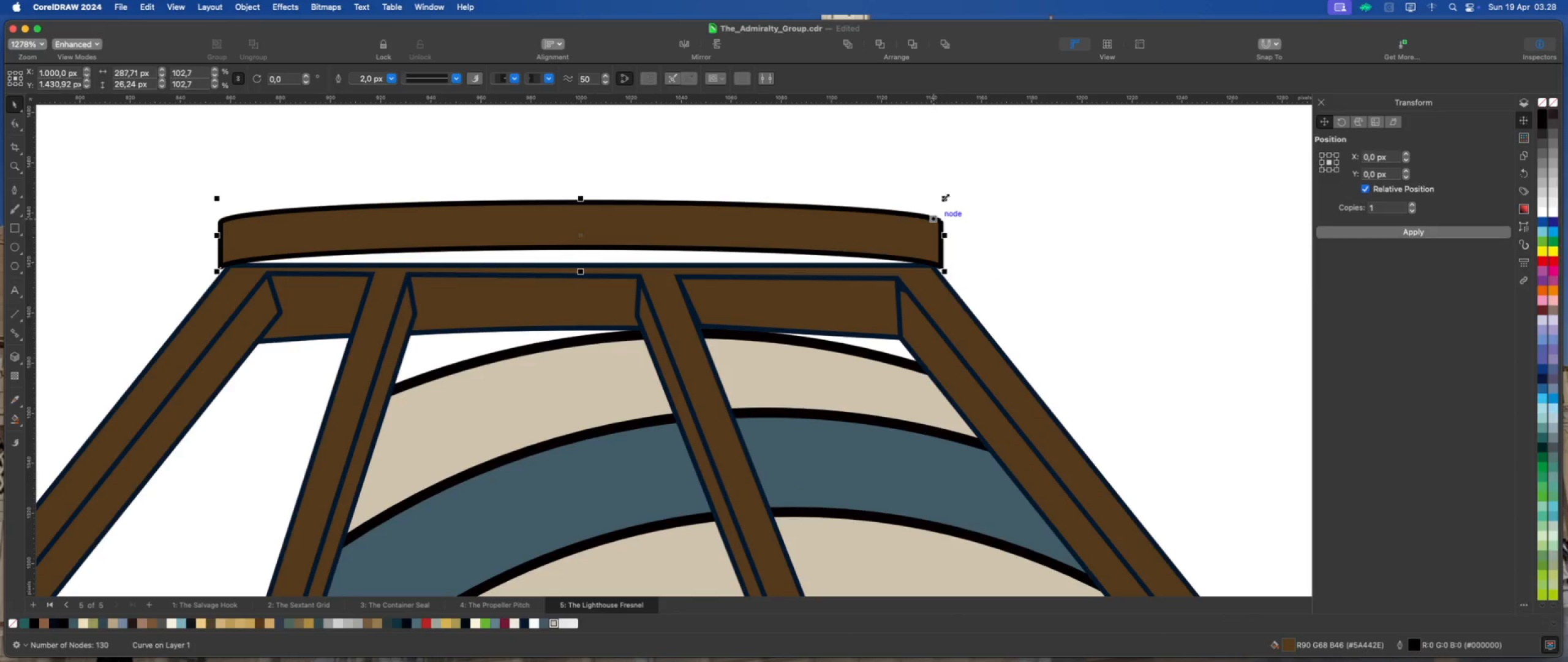 
left_click_drag(start_coordinate=[947, 195], to_coordinate=[946, 200])
 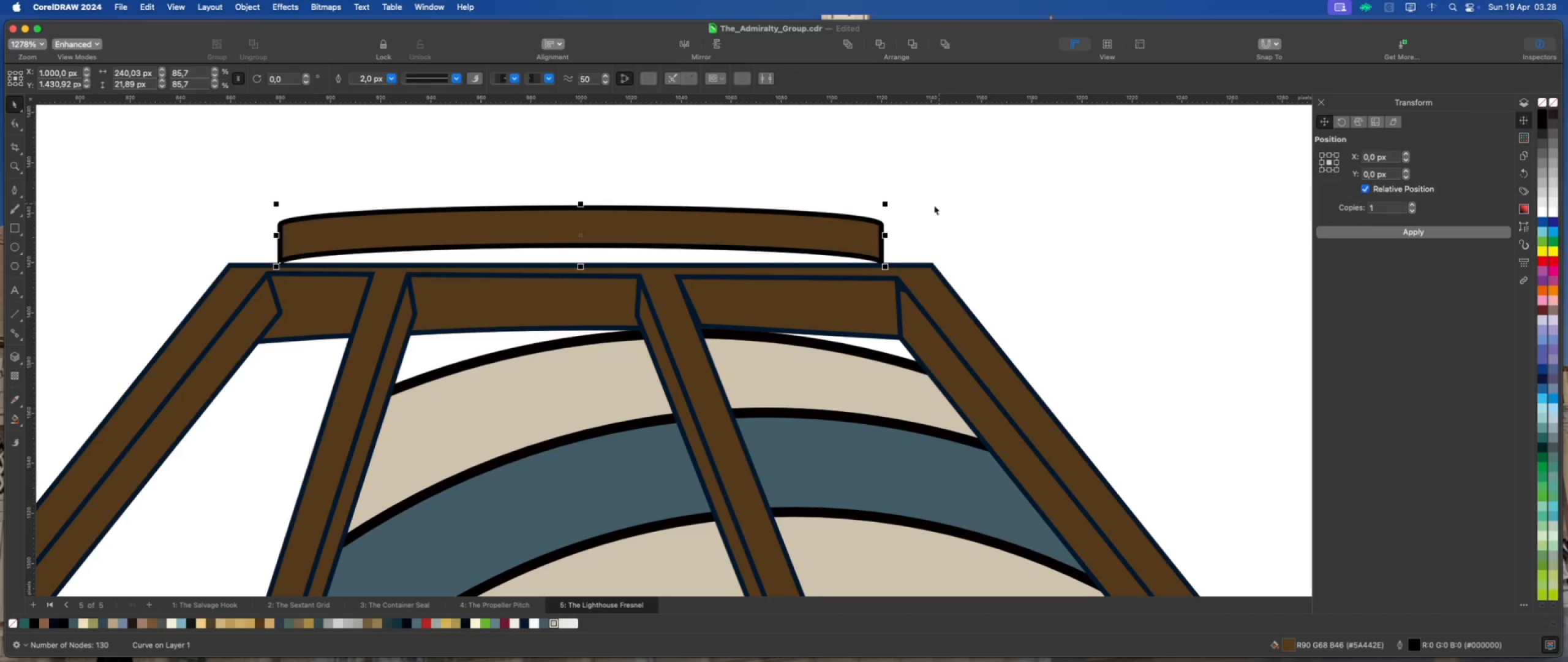 
hold_key(key=ShiftLeft, duration=3.15)
 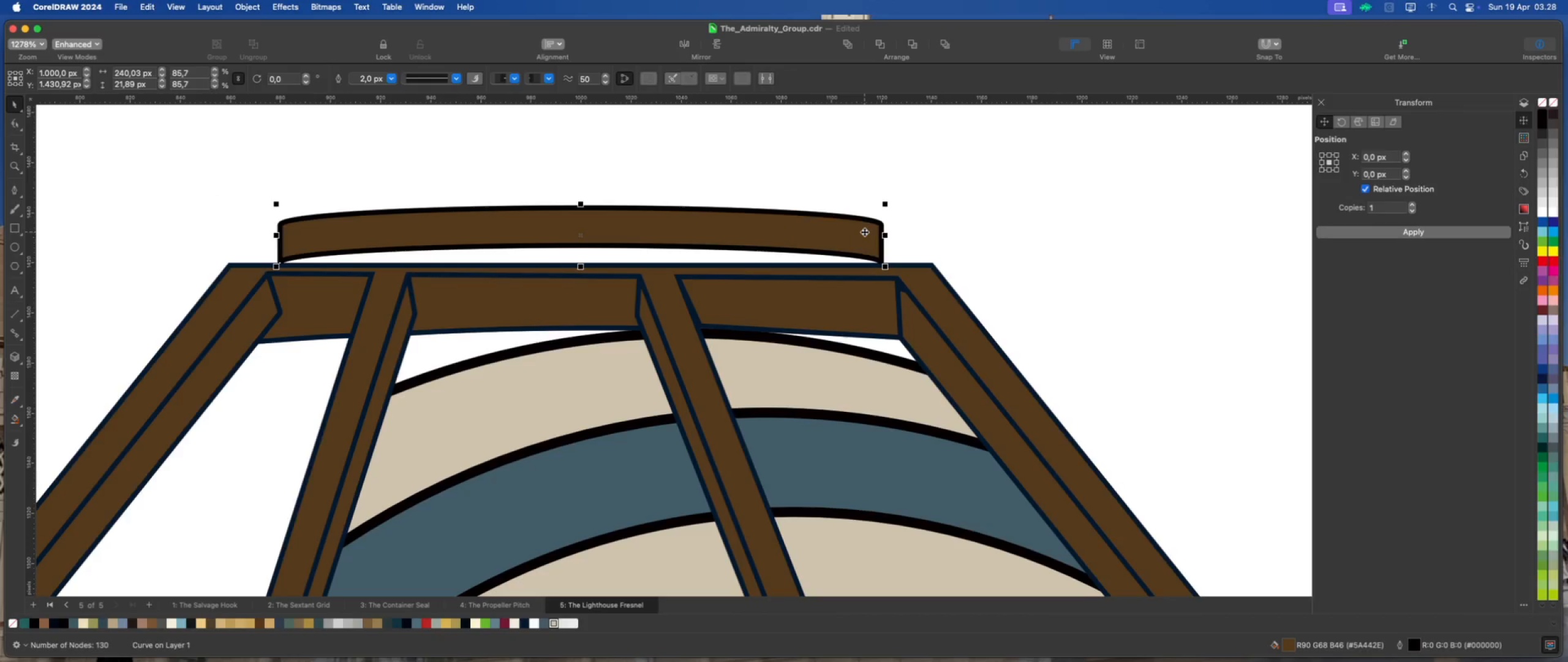 
left_click([932, 283])
 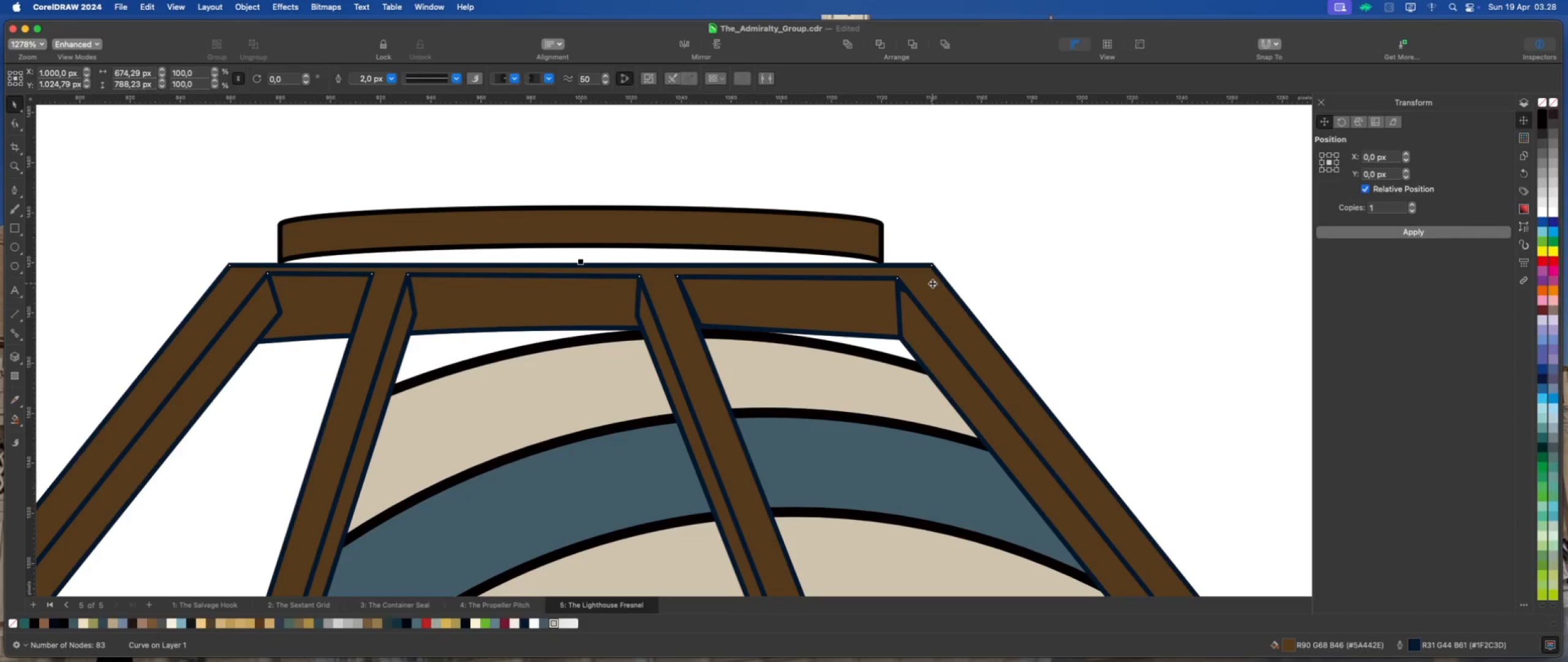 
scroll: coordinate [738, 267], scroll_direction: down, amount: 5.0
 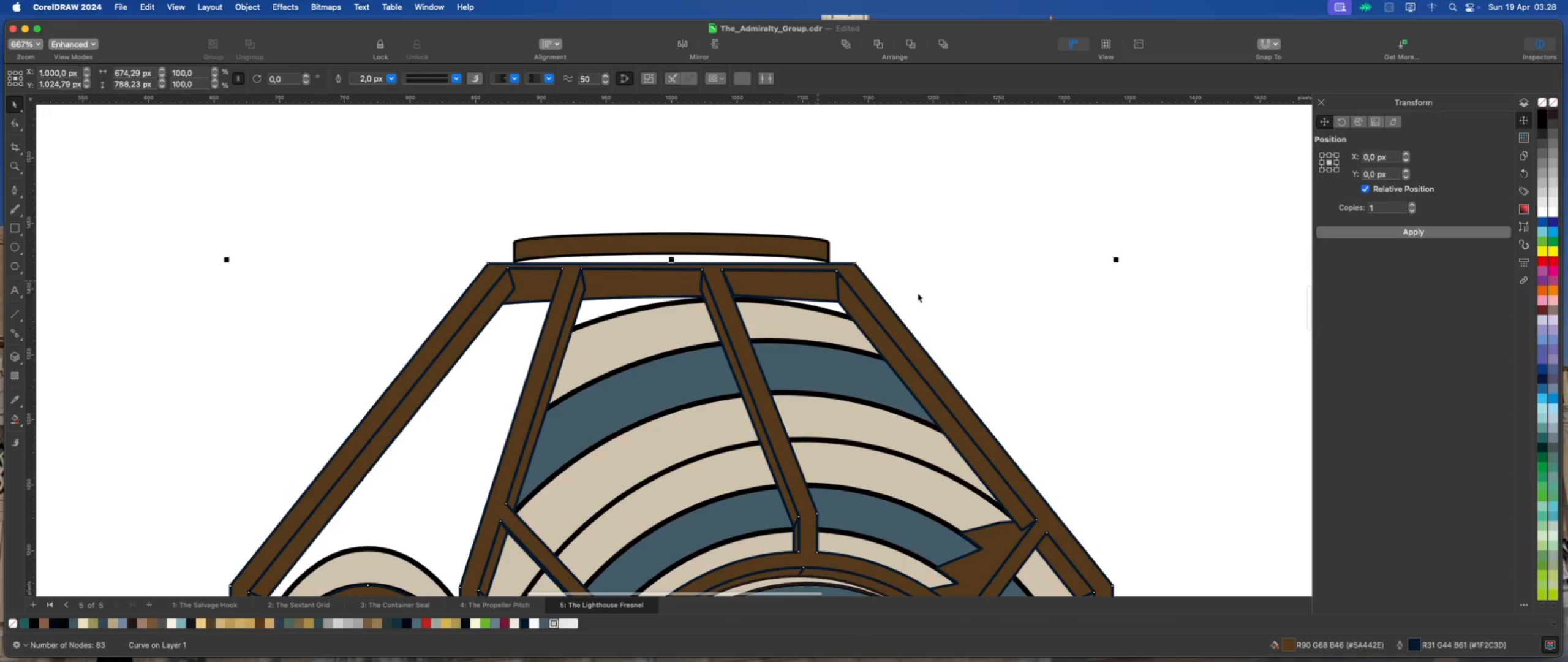 
left_click([949, 295])
 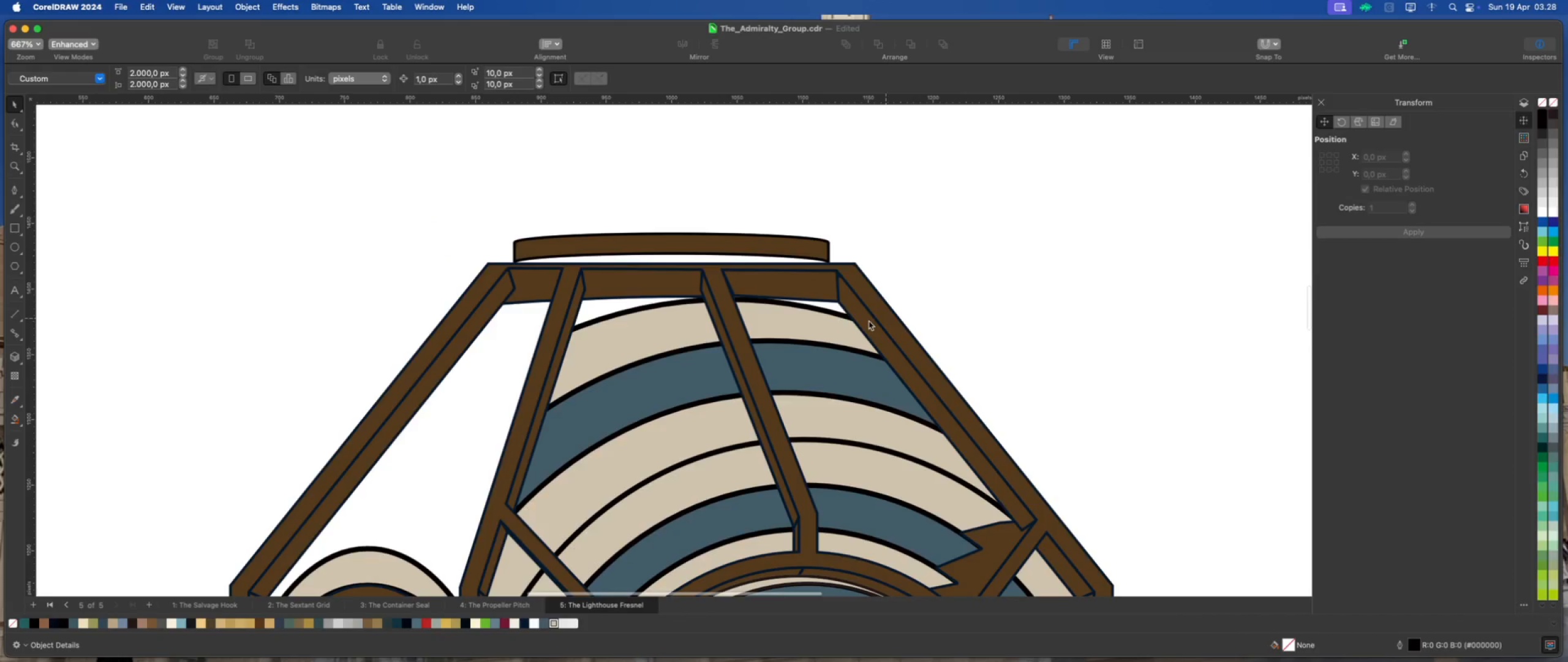 
scroll: coordinate [818, 324], scroll_direction: down, amount: 2.0
 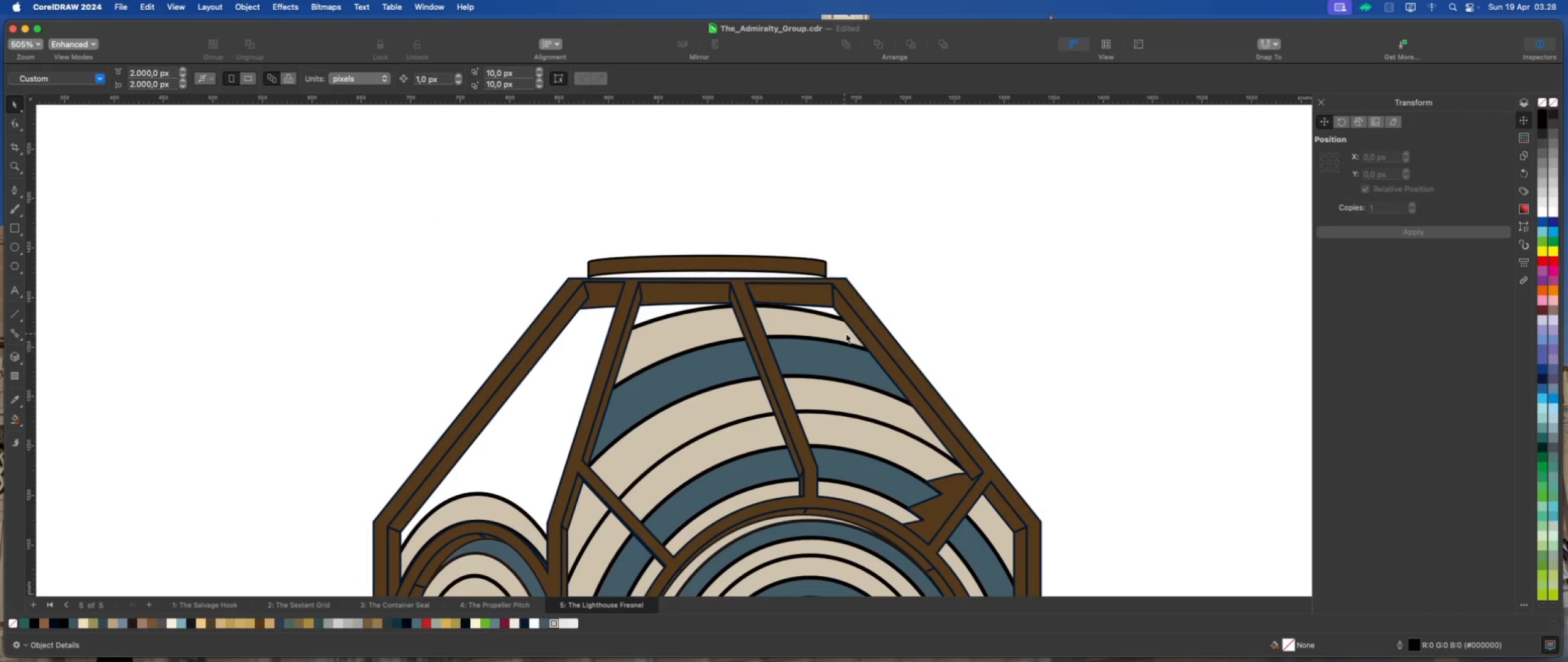 
scroll: coordinate [935, 407], scroll_direction: up, amount: 1.0
 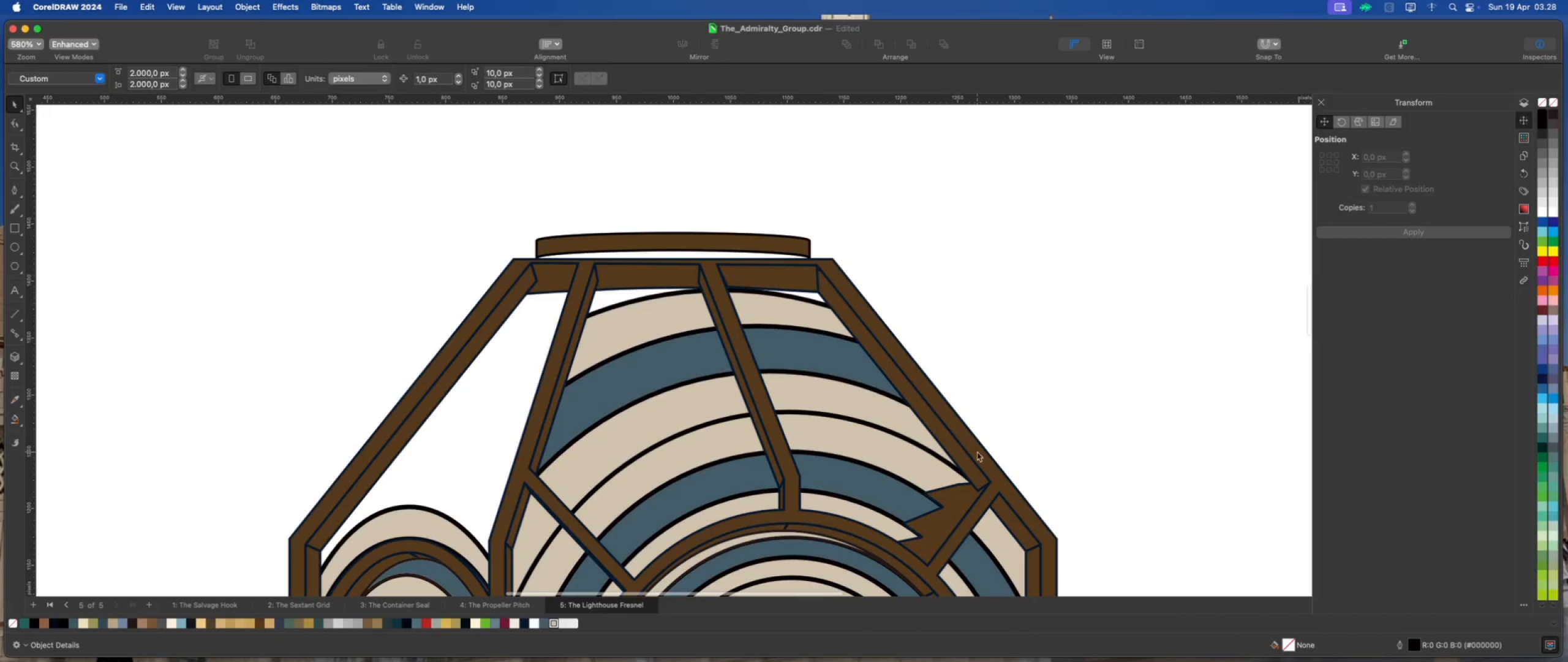 
left_click([978, 452])
 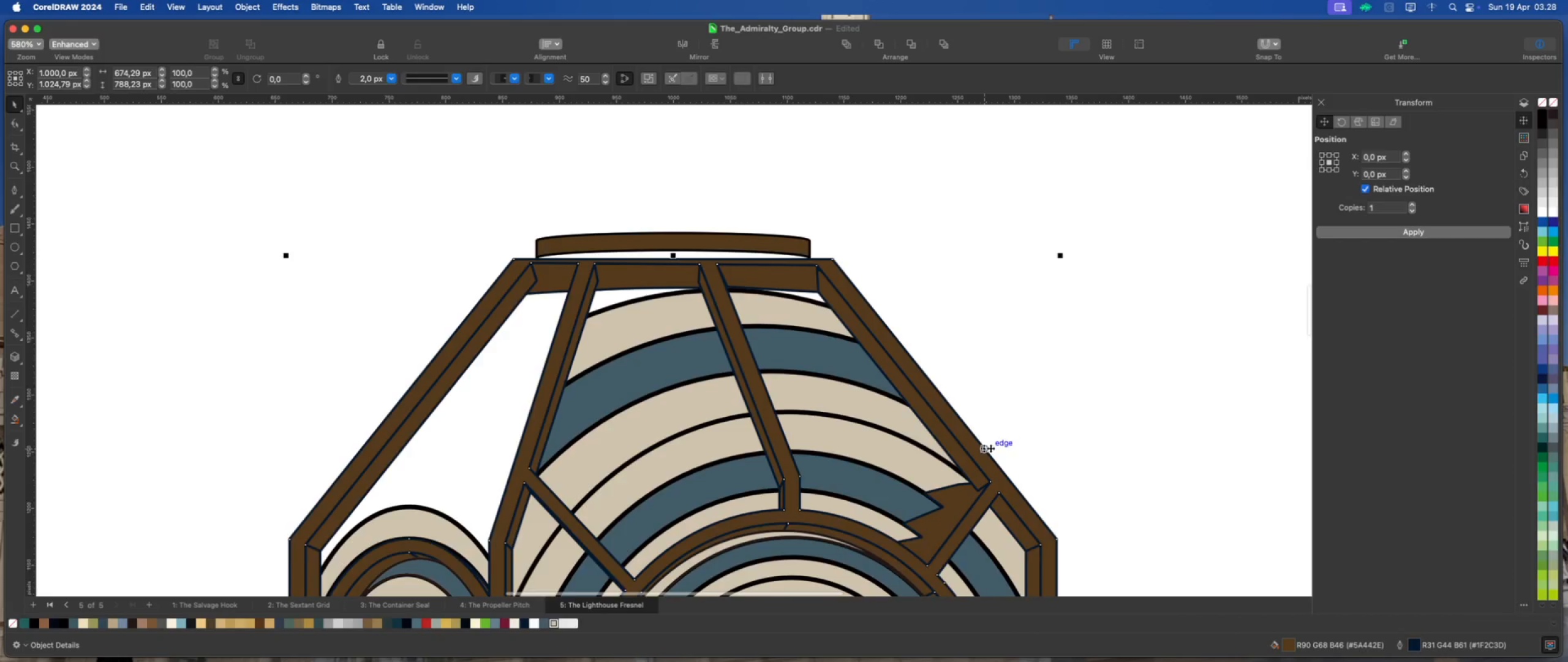 
scroll: coordinate [990, 448], scroll_direction: up, amount: 1.0
 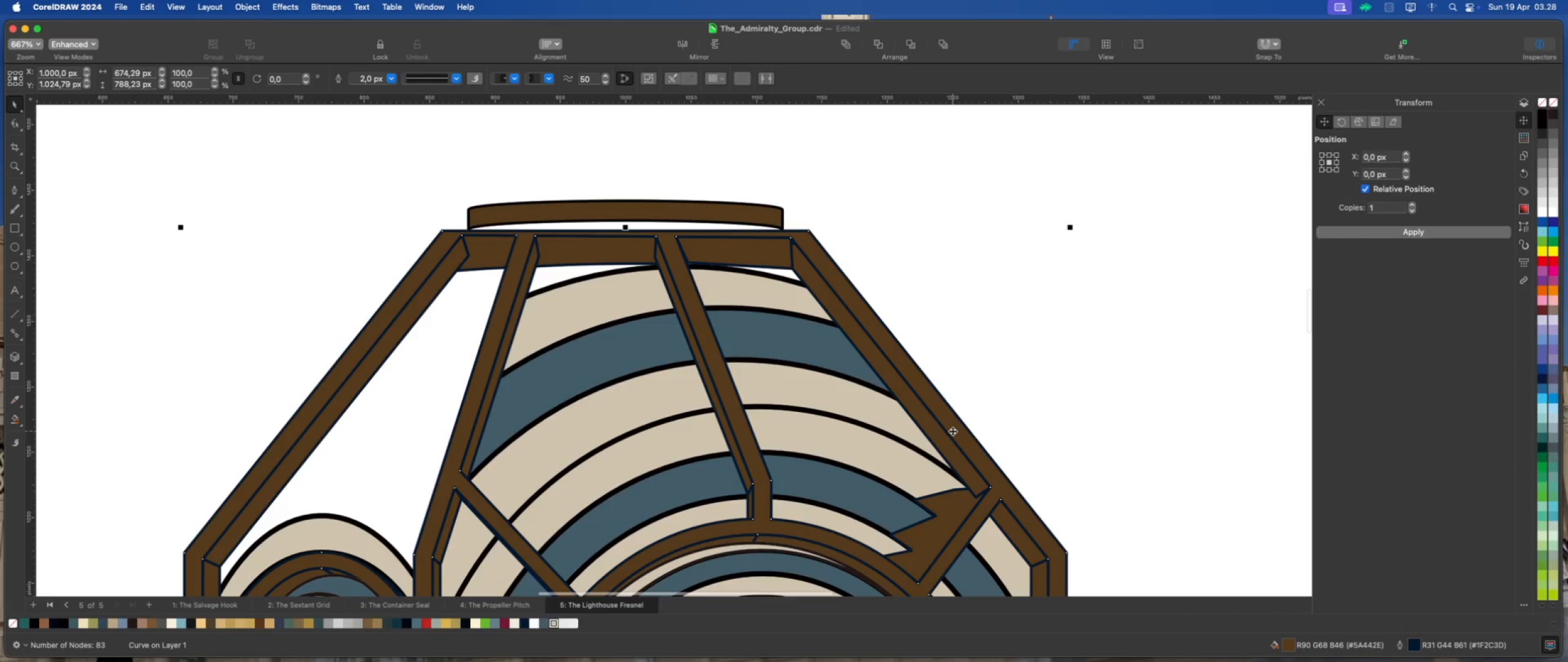 
scroll: coordinate [957, 440], scroll_direction: down, amount: 8.0
 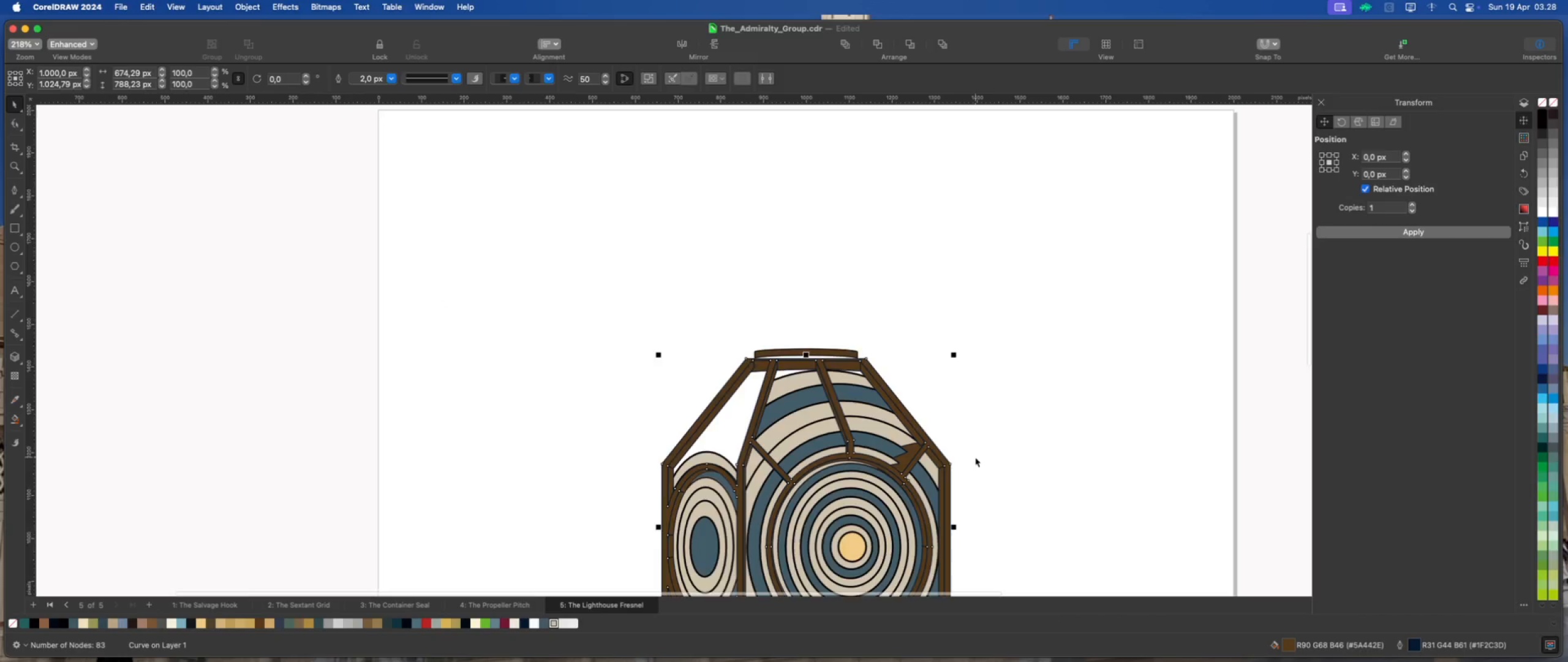 
scroll: coordinate [975, 457], scroll_direction: up, amount: 6.0
 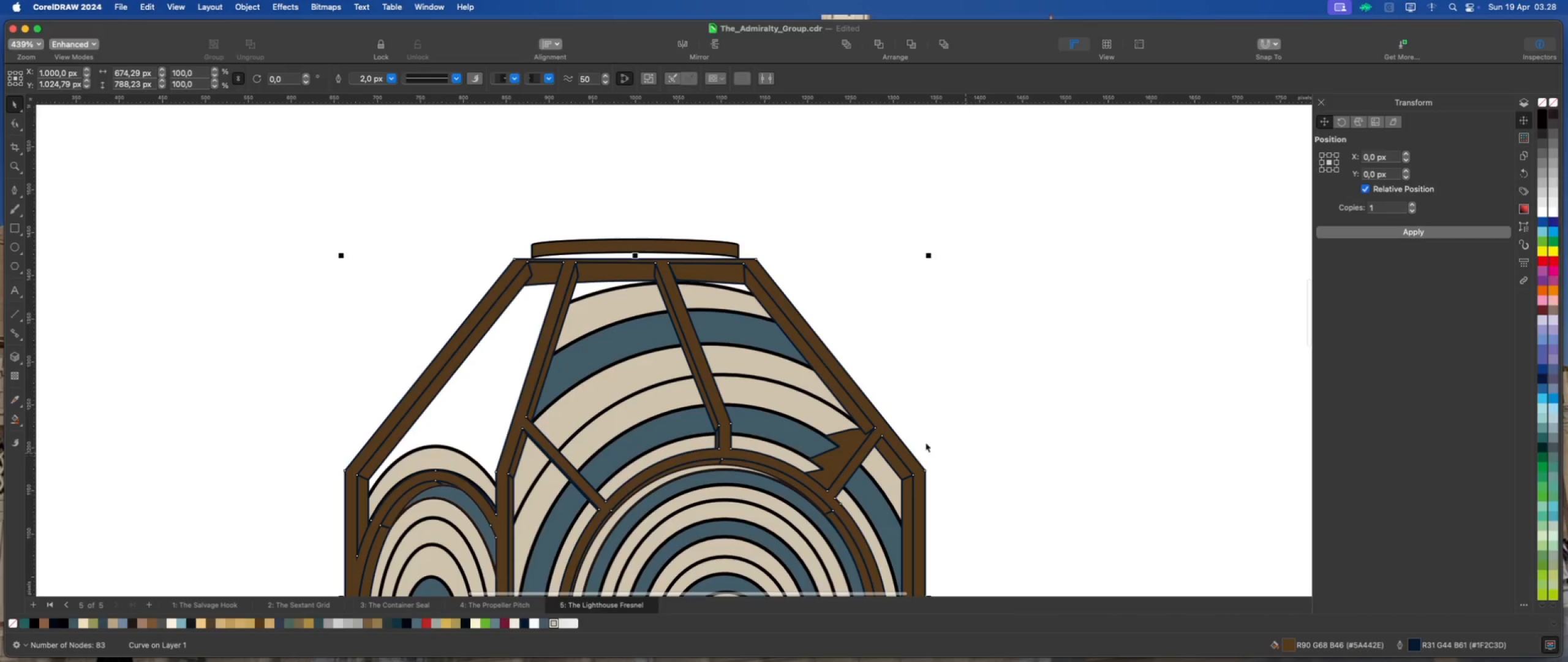 
scroll: coordinate [793, 398], scroll_direction: down, amount: 8.0
 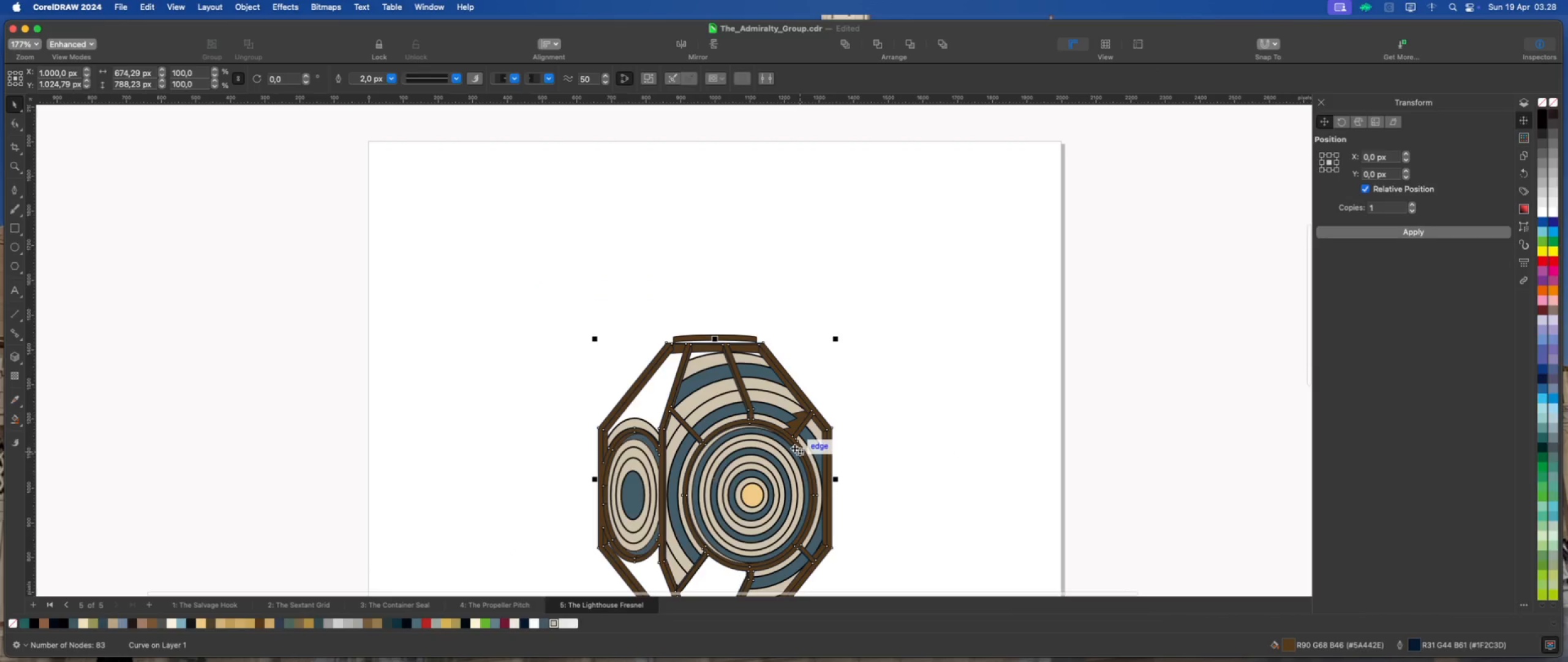 
scroll: coordinate [791, 442], scroll_direction: up, amount: 4.0
 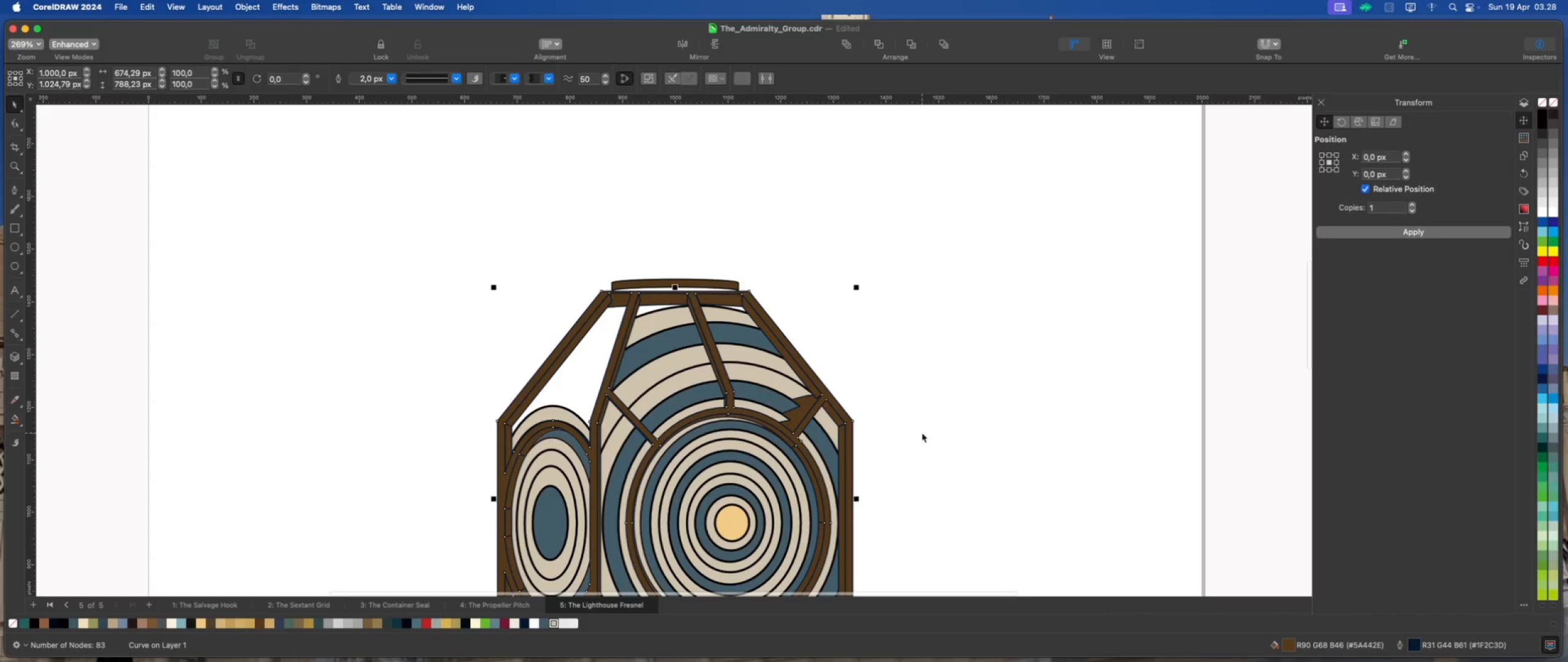 
left_click([922, 433])
 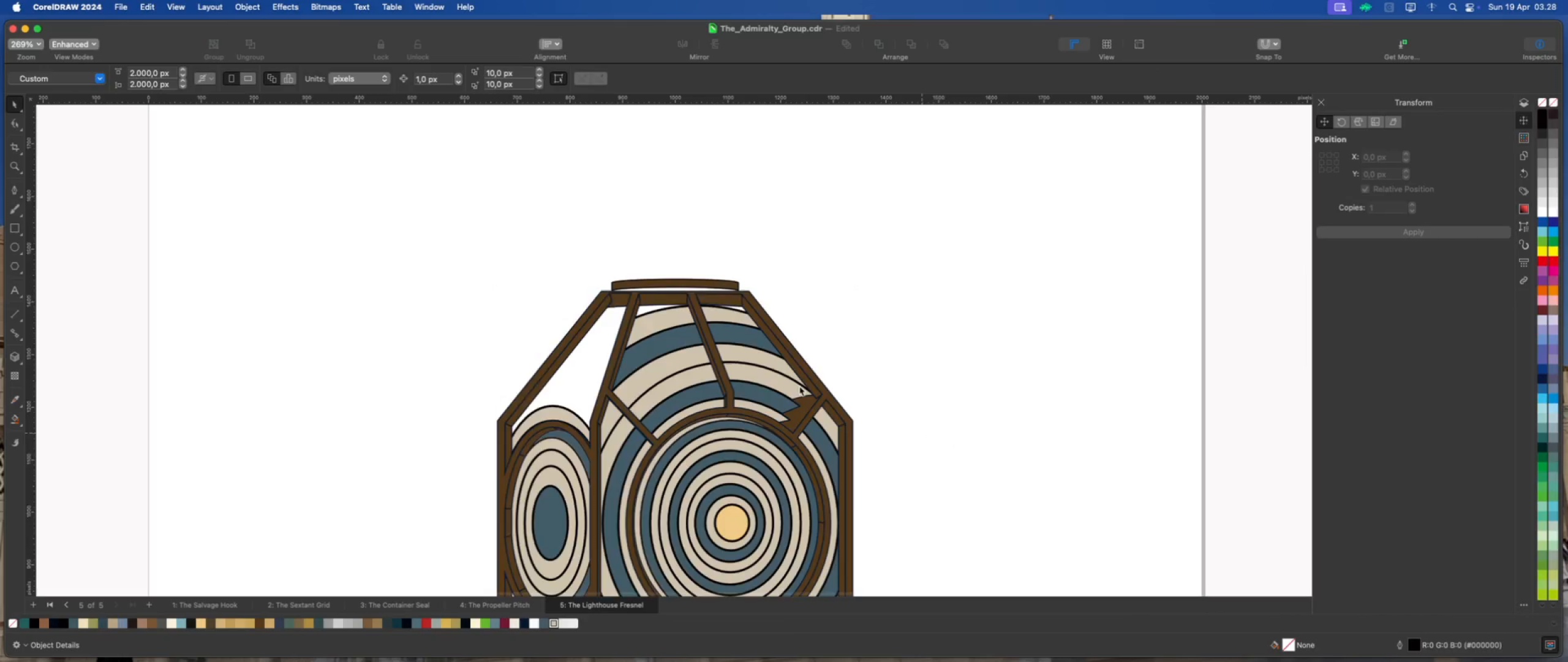 
scroll: coordinate [777, 402], scroll_direction: down, amount: 5.0
 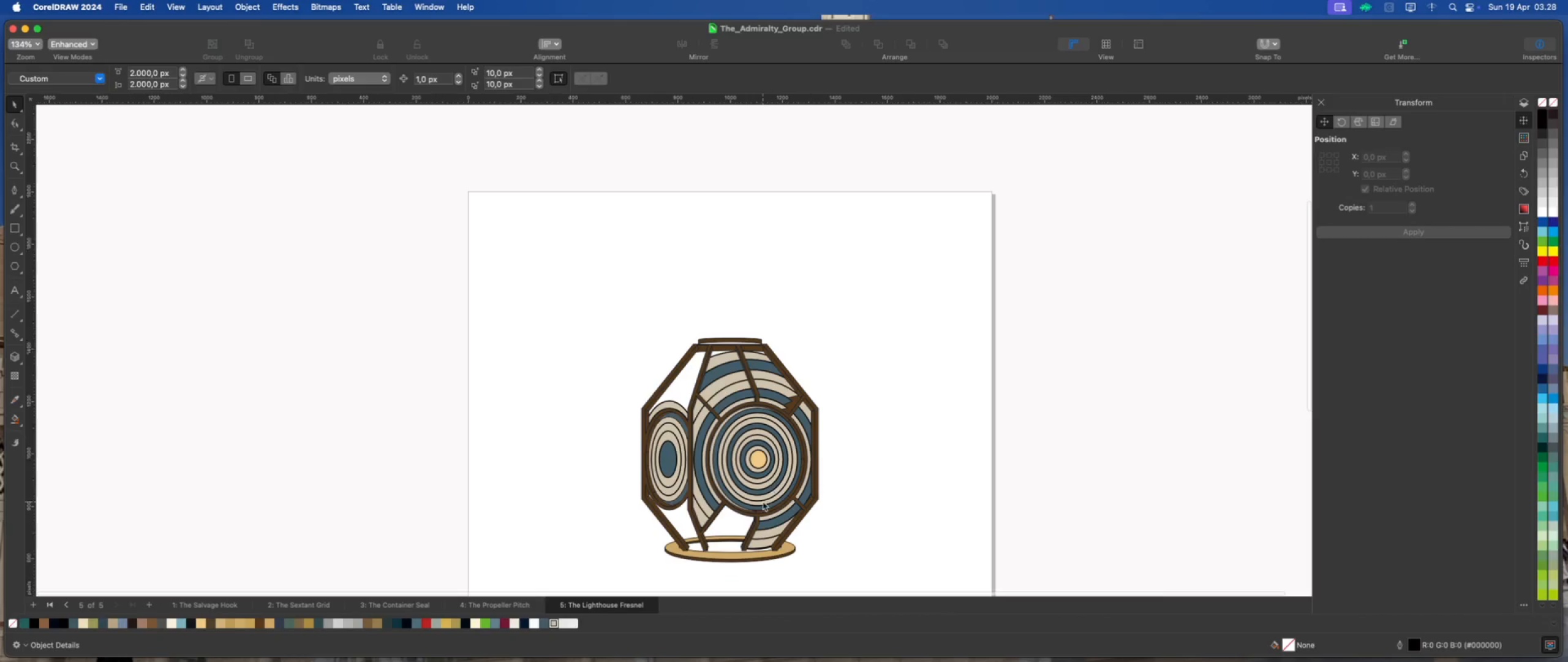 
scroll: coordinate [878, 356], scroll_direction: up, amount: 11.0
 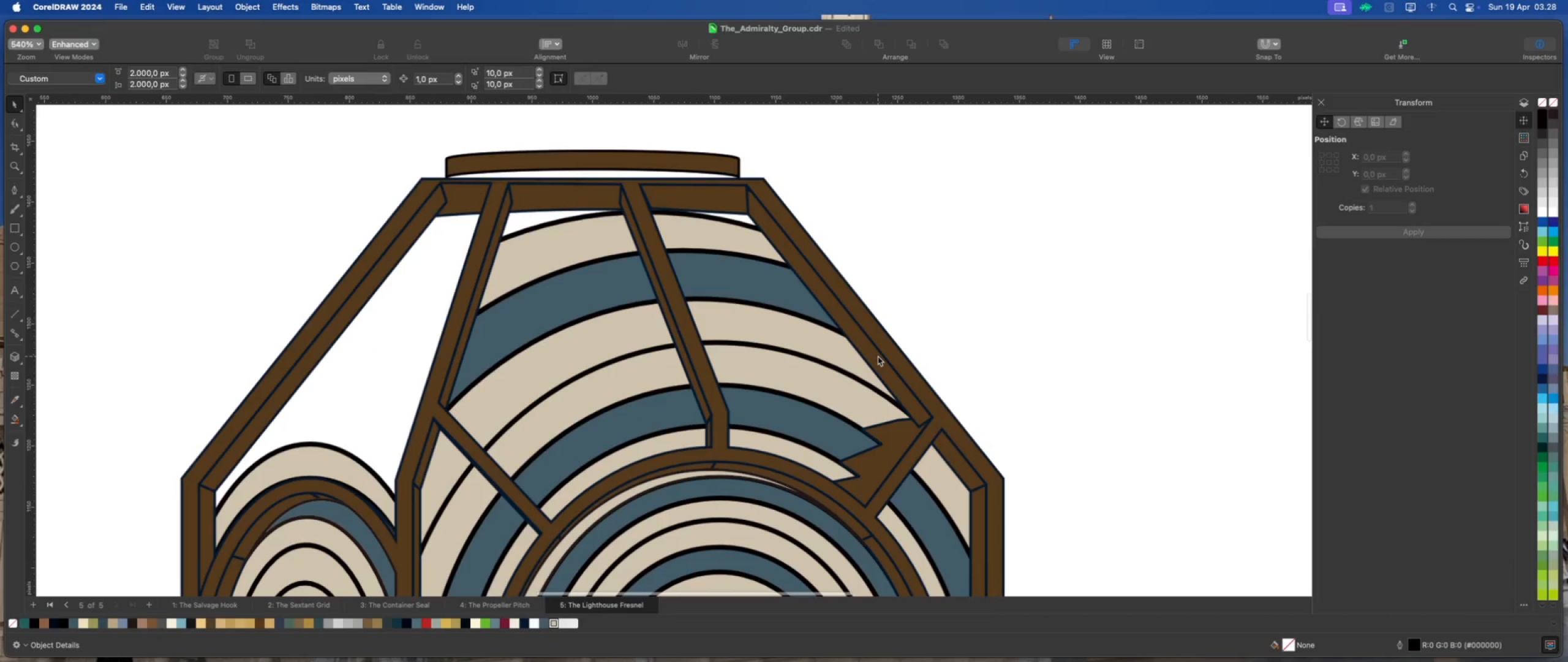 
left_click([878, 365])
 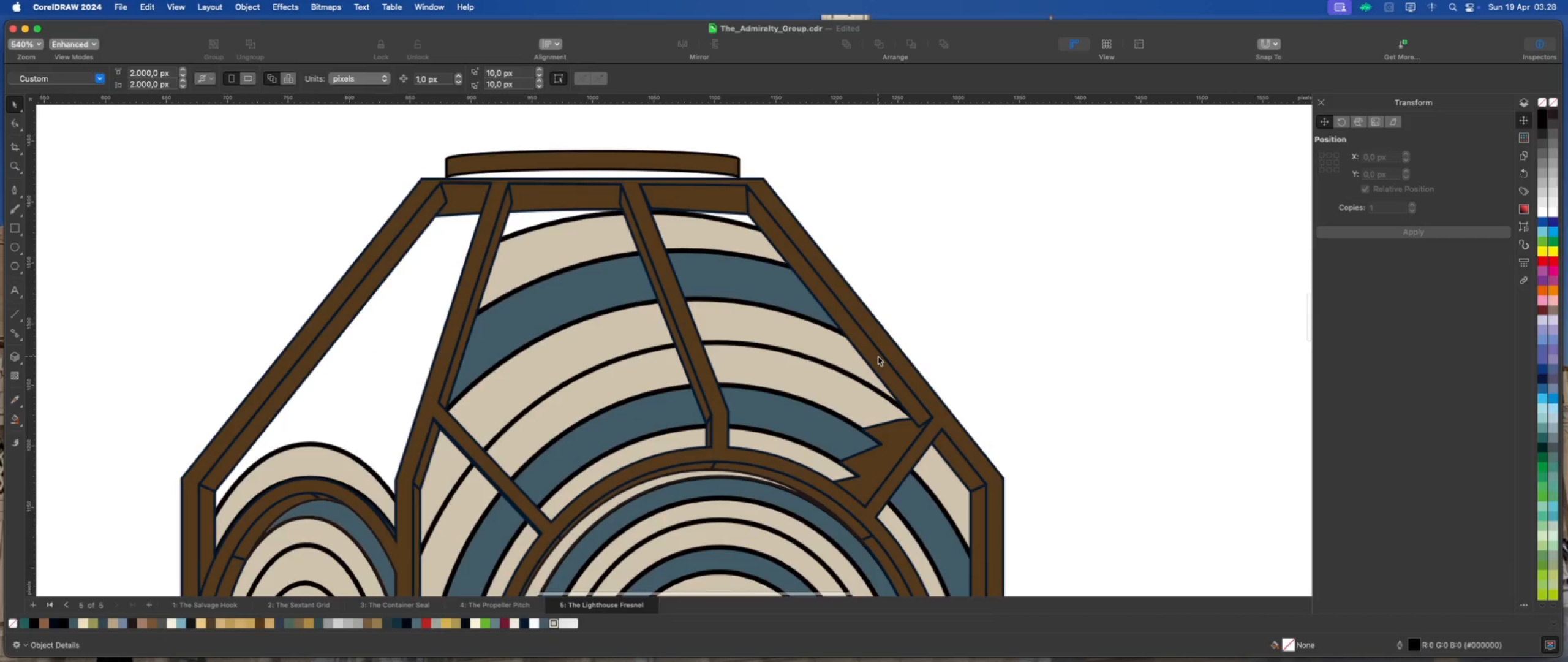 
hold_key(key=CommandLeft, duration=1.34)
 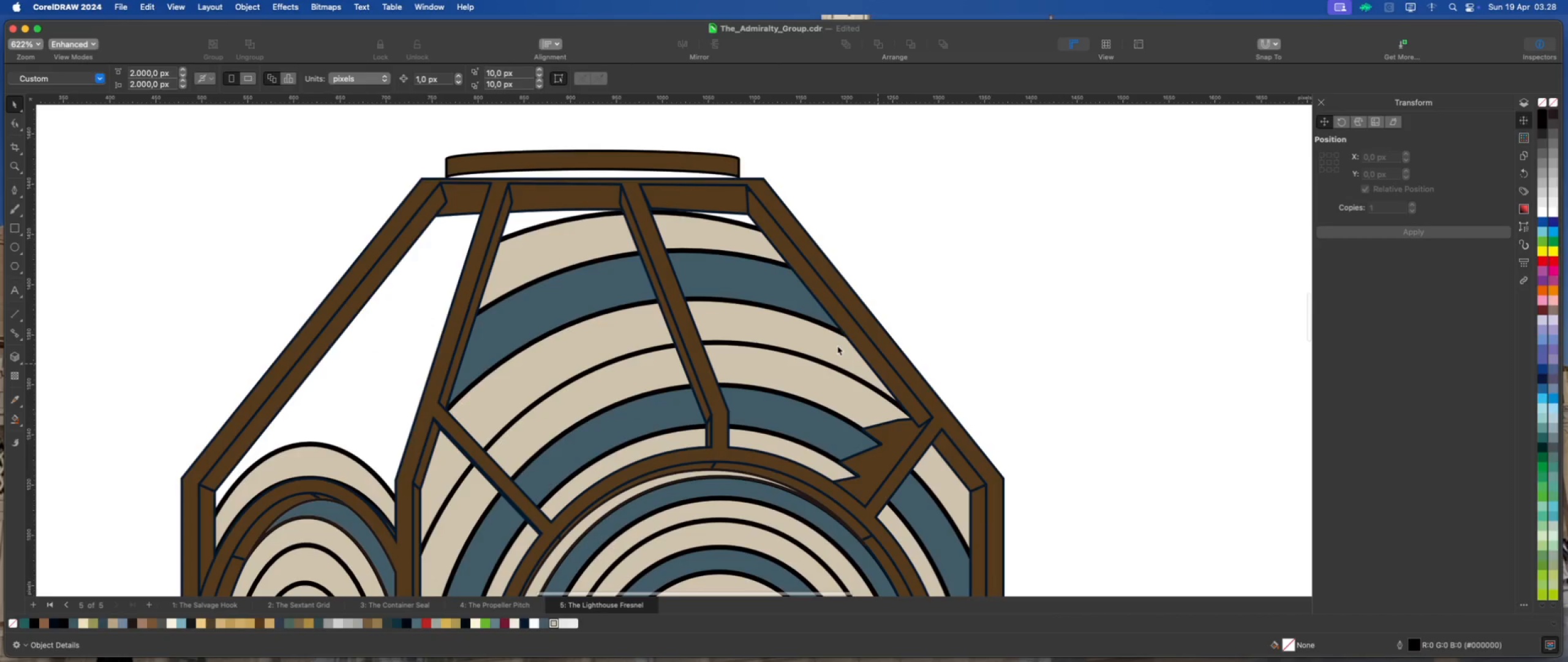 